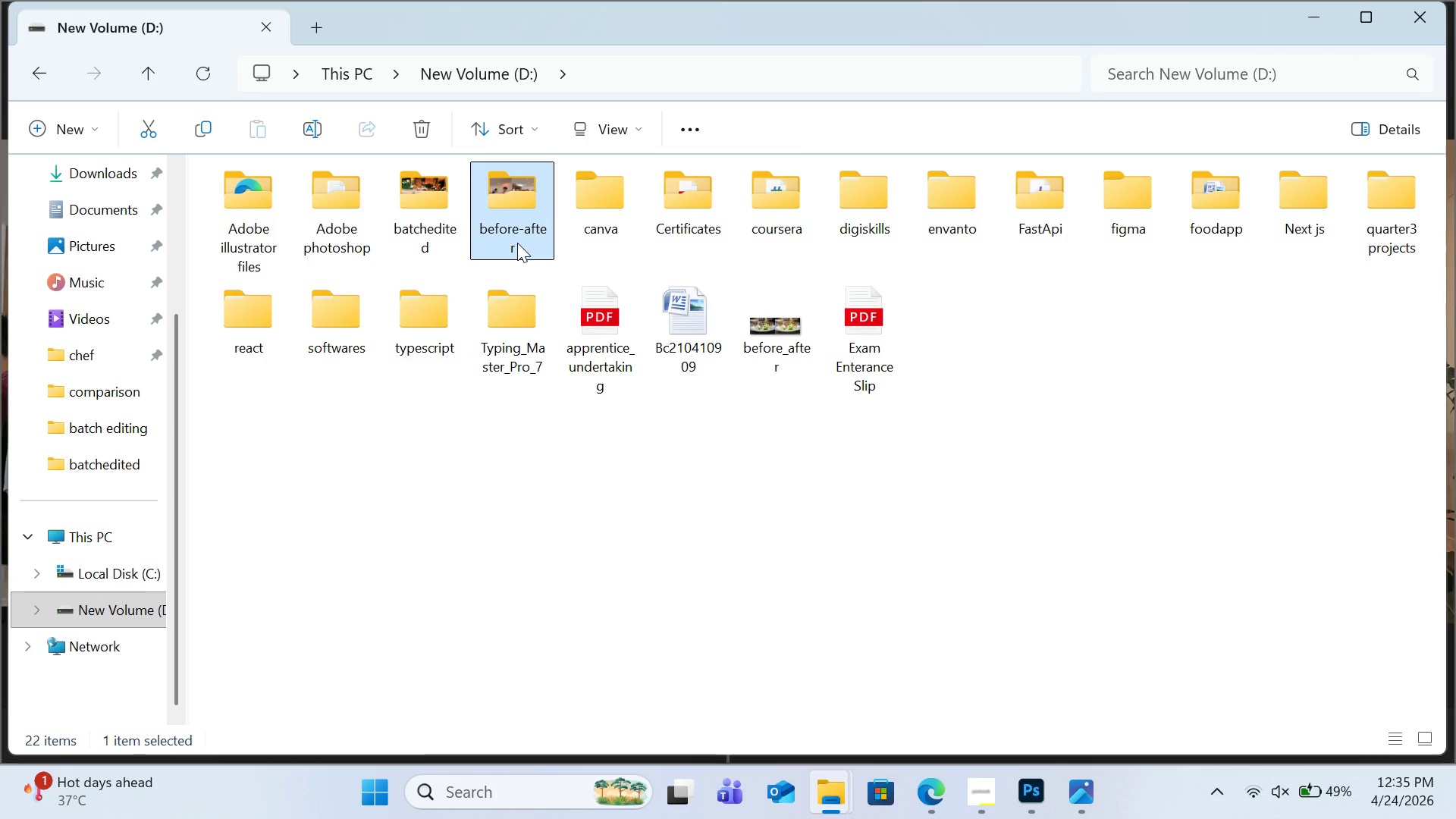 
mouse_move([560, 247])
 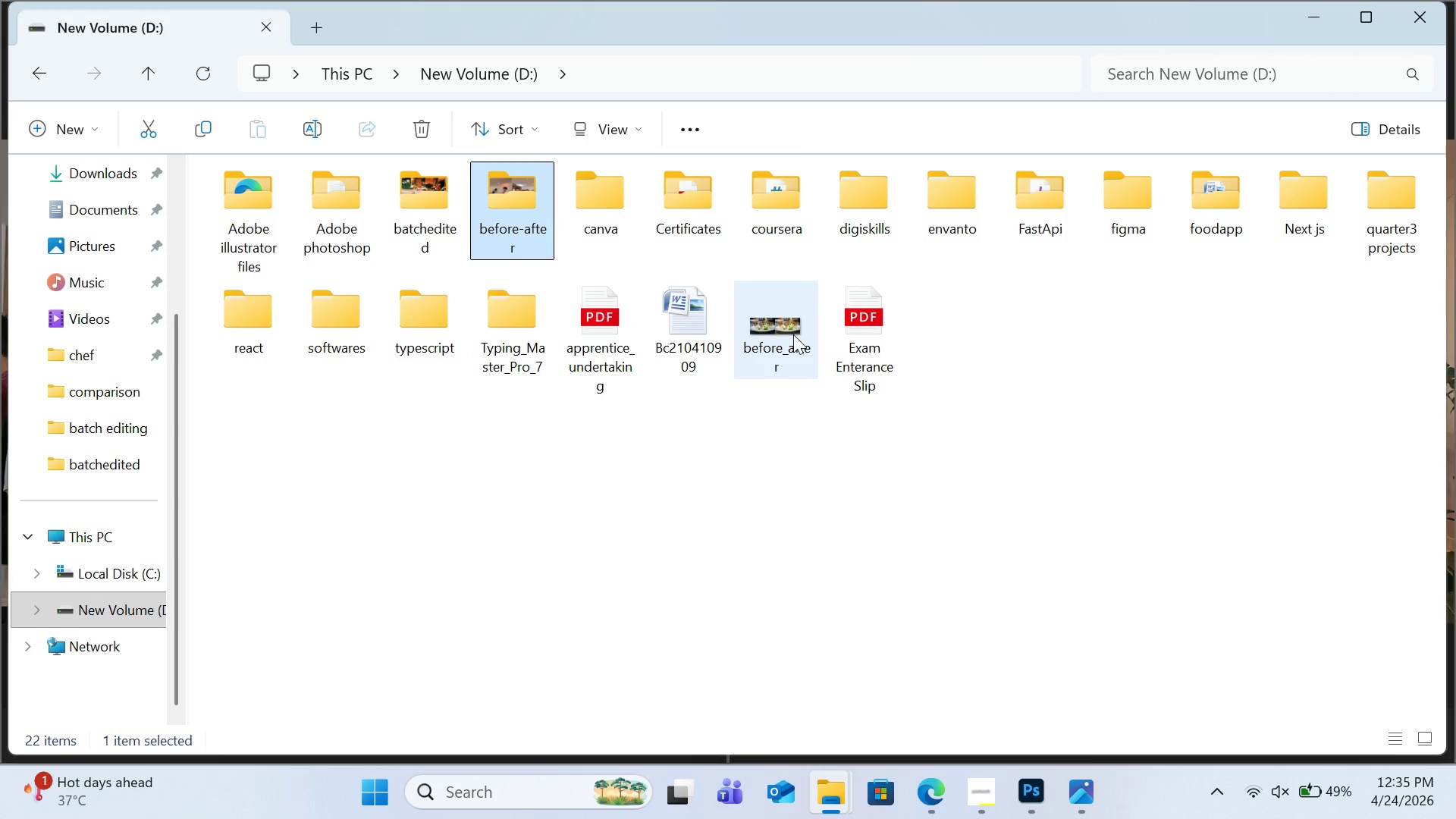 
left_click([793, 334])
 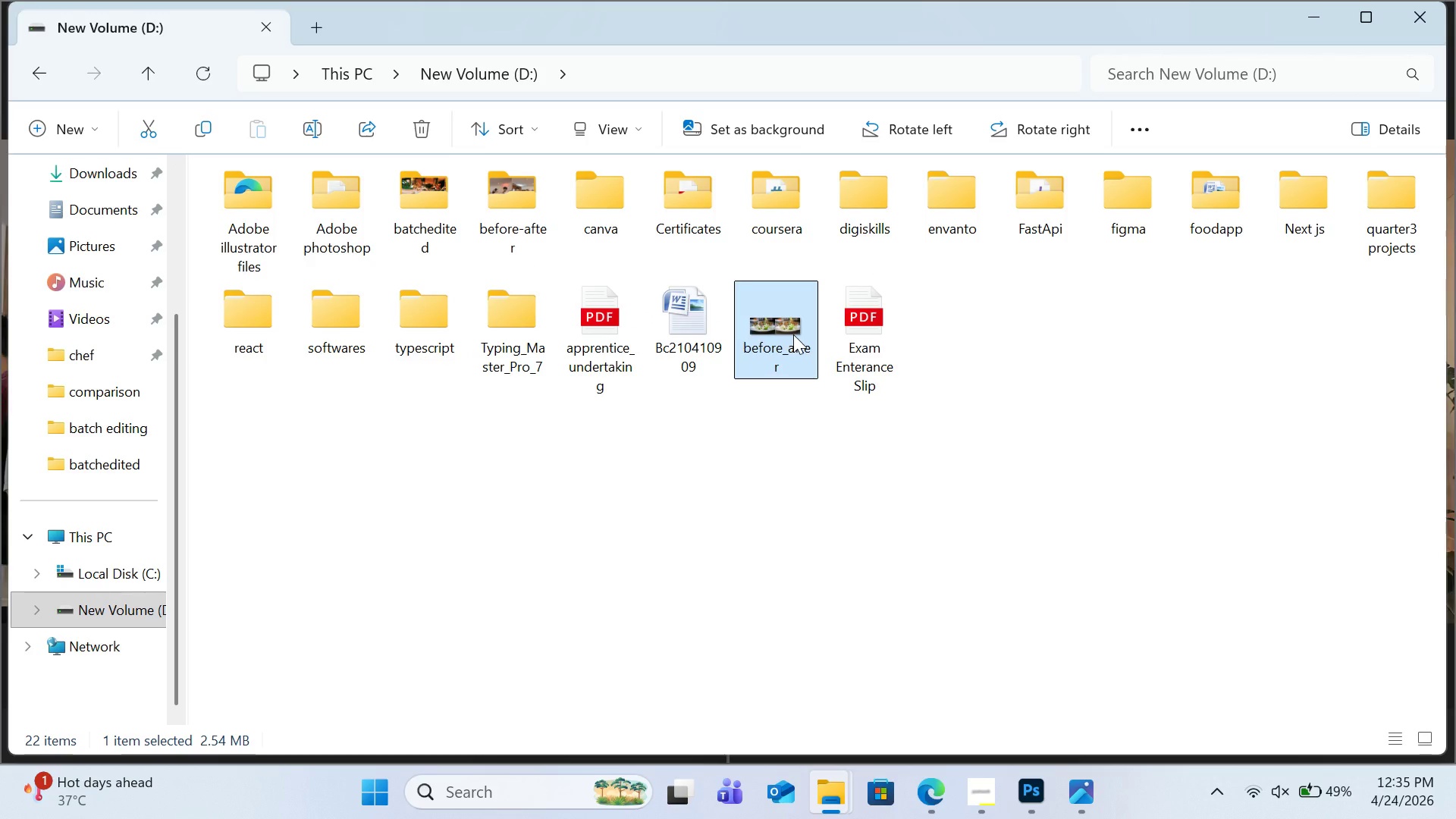 
left_click_drag(start_coordinate=[793, 334], to_coordinate=[530, 245])
 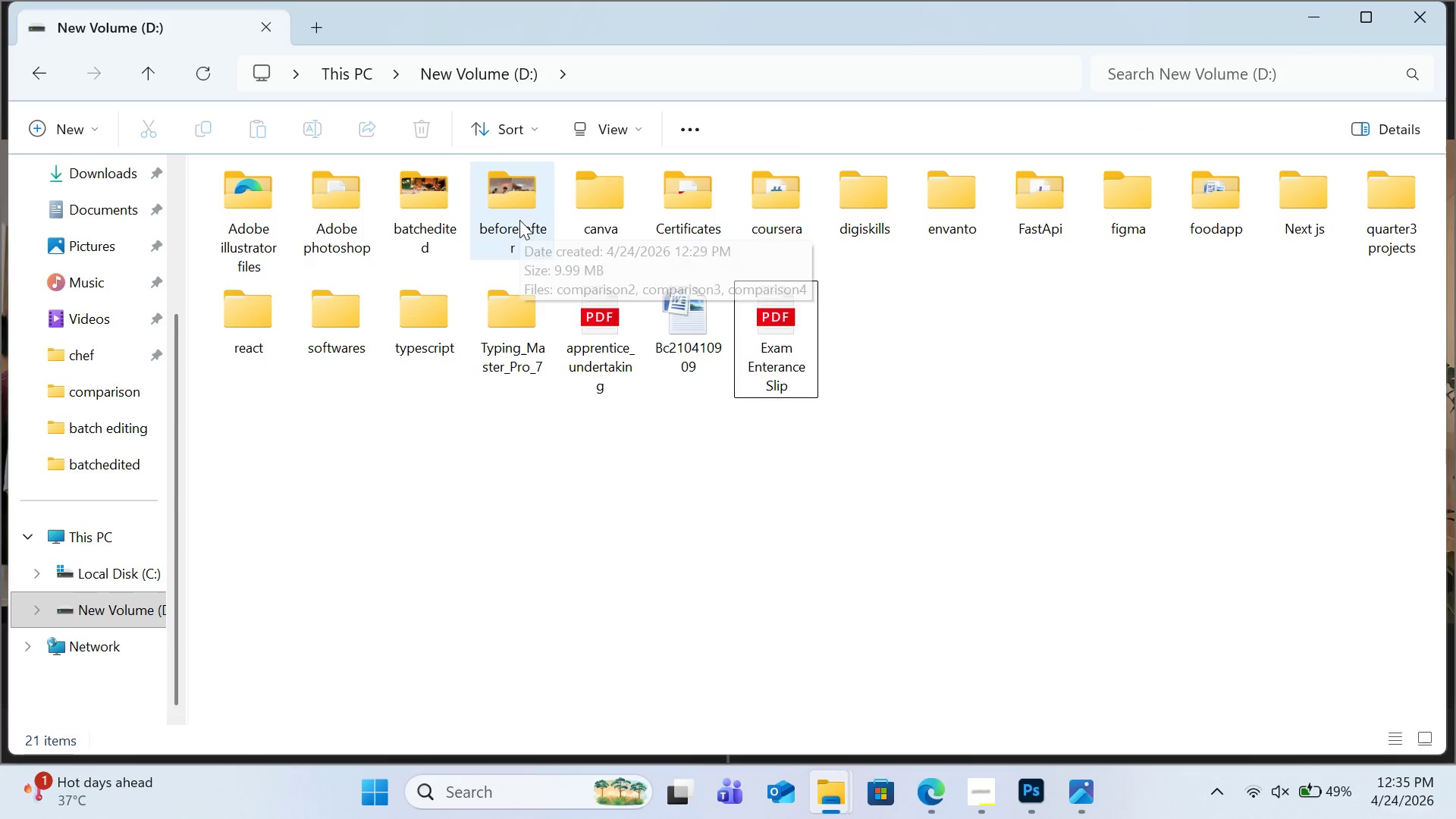 
double_click([519, 220])
 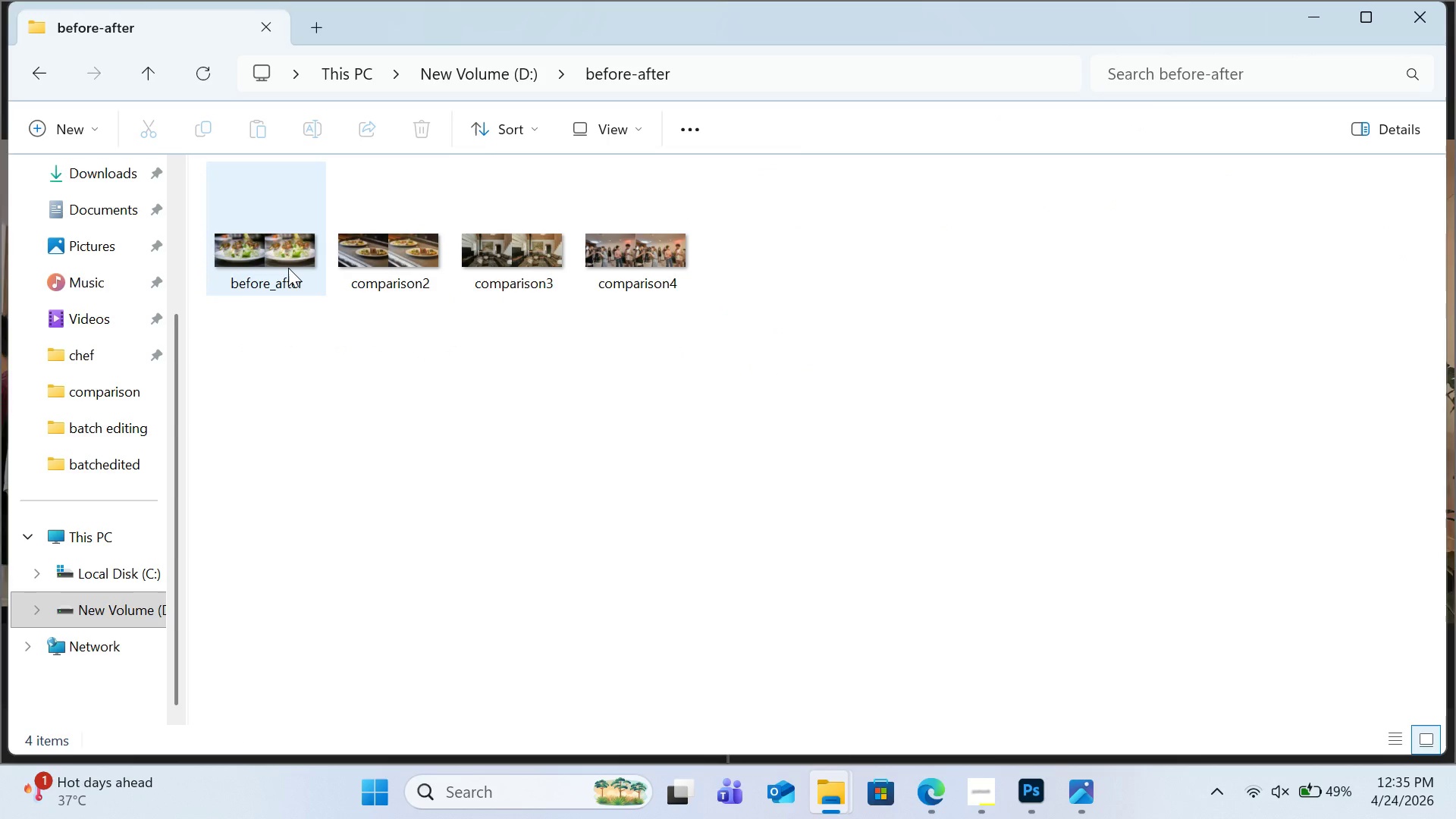 
left_click([288, 268])
 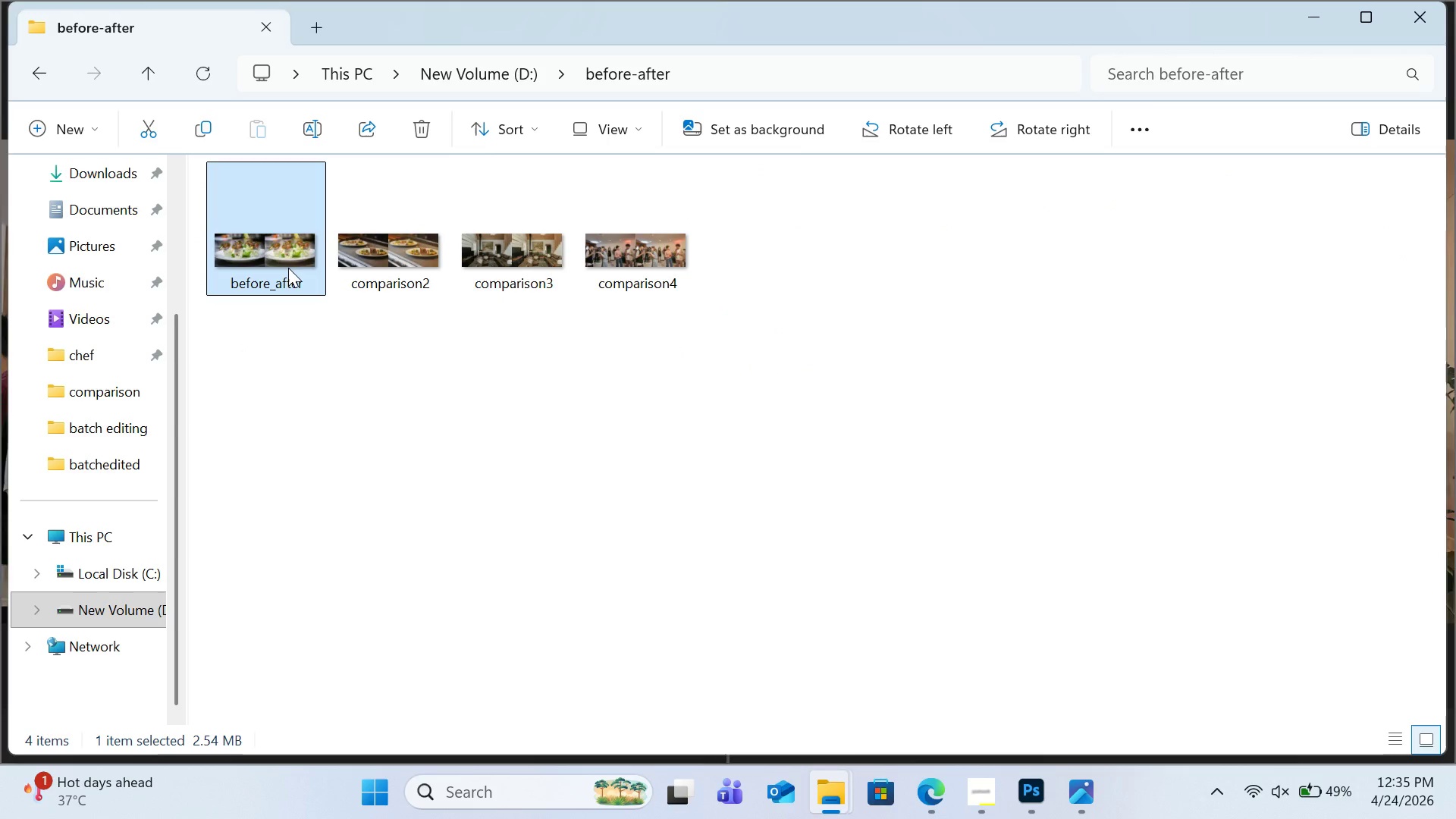 
double_click([288, 268])
 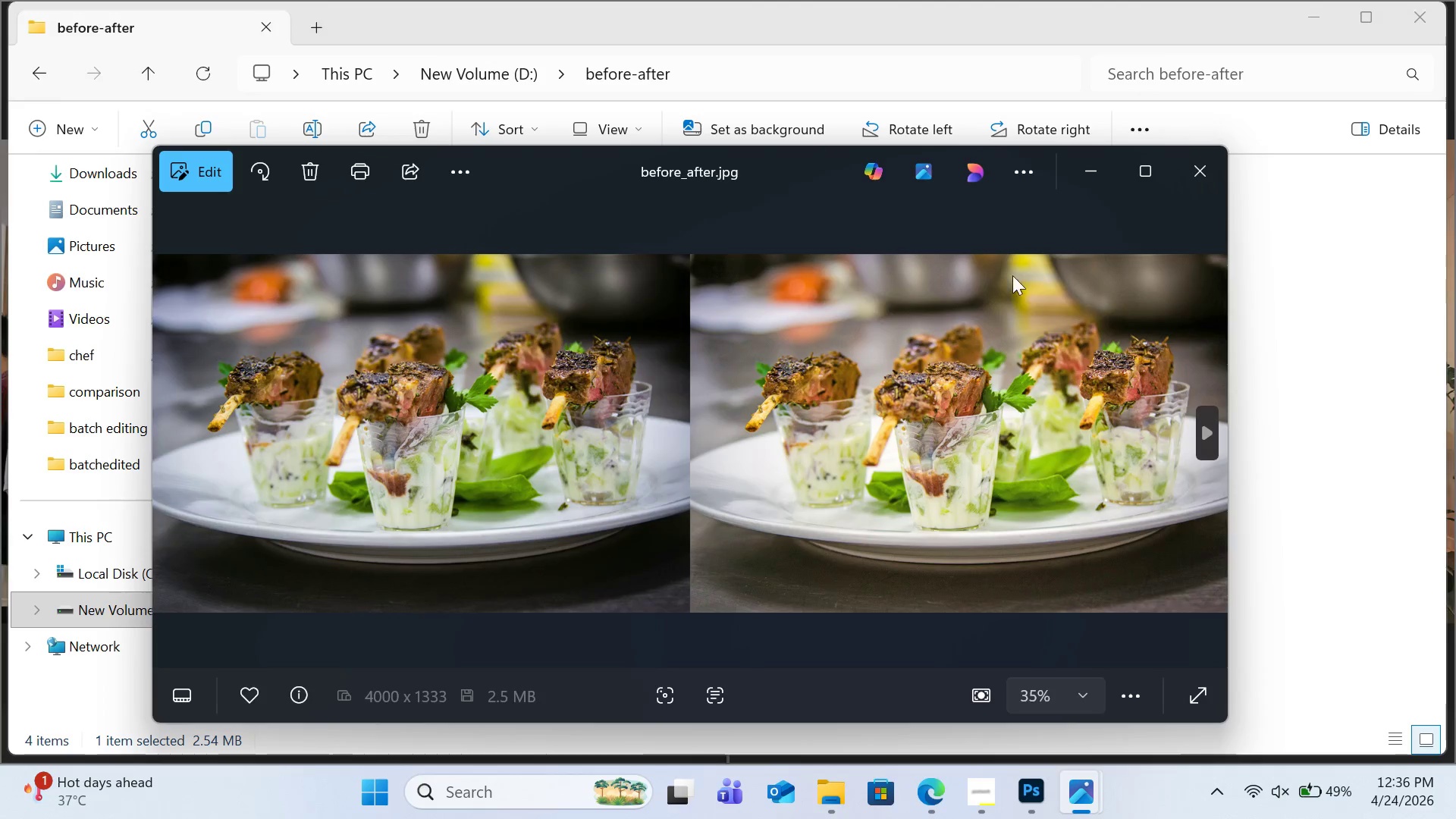 
mouse_move([1214, 177])
 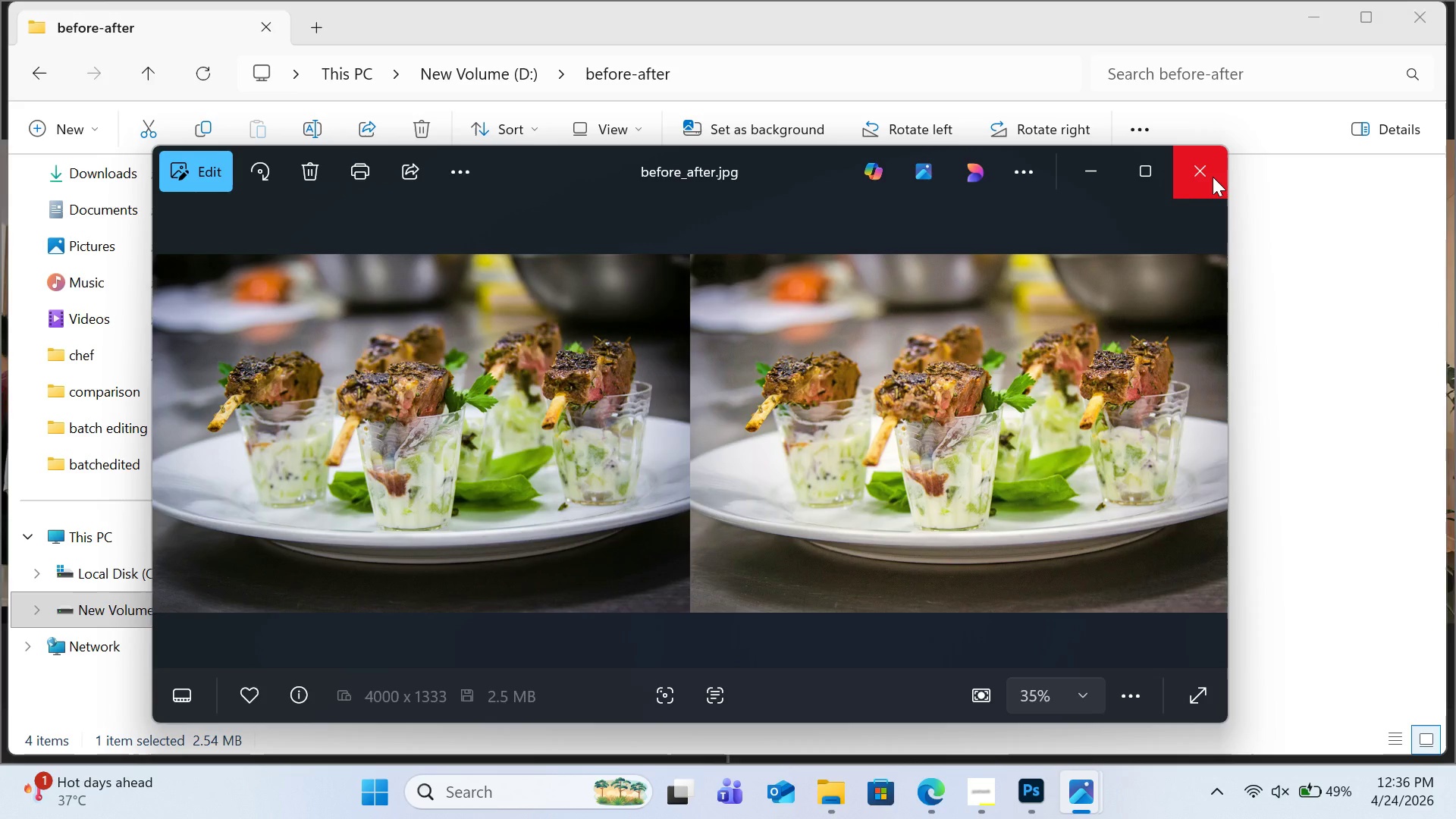 
key(ArrowRight)
 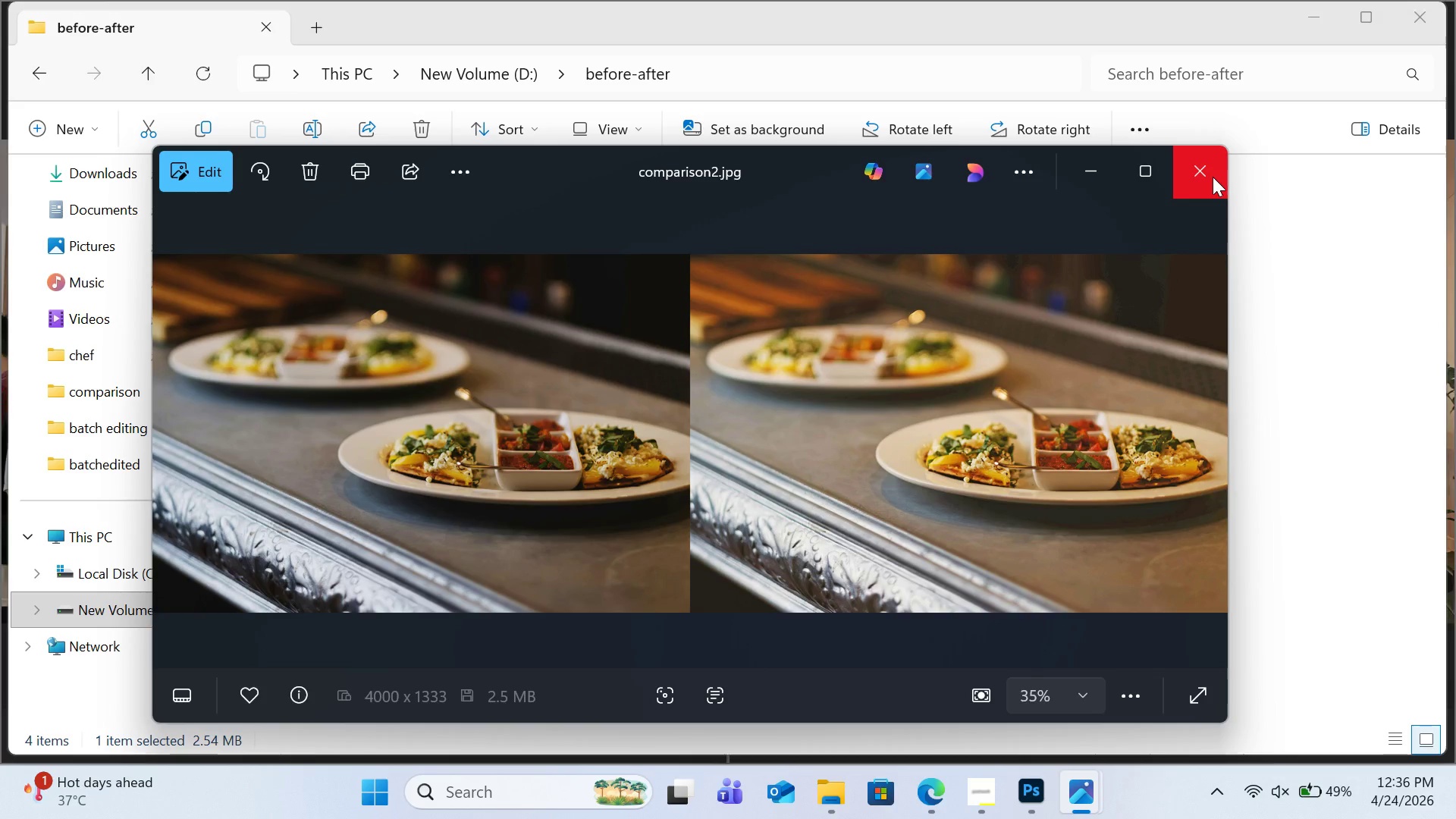 
key(ArrowRight)
 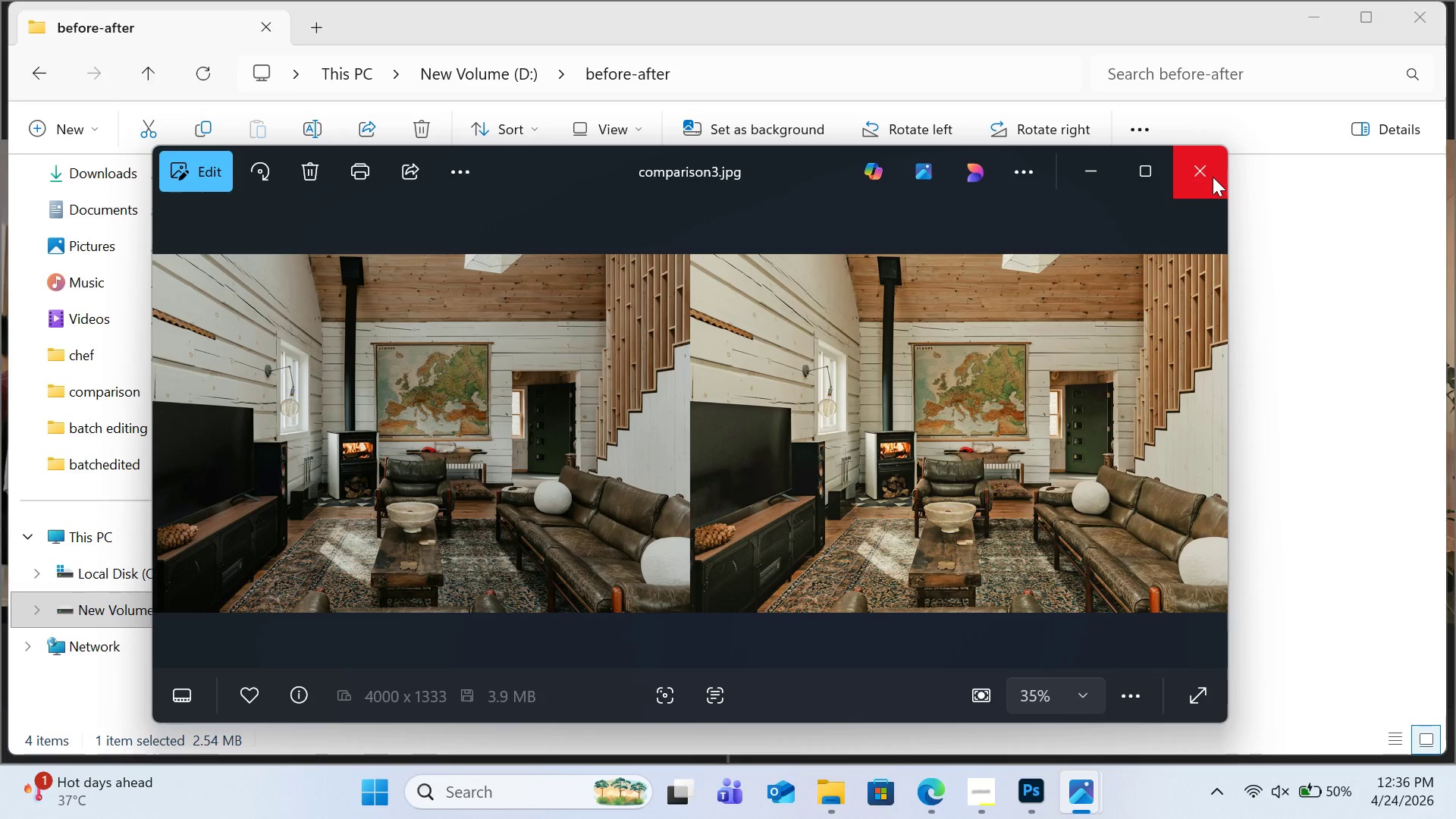 
key(ArrowRight)
 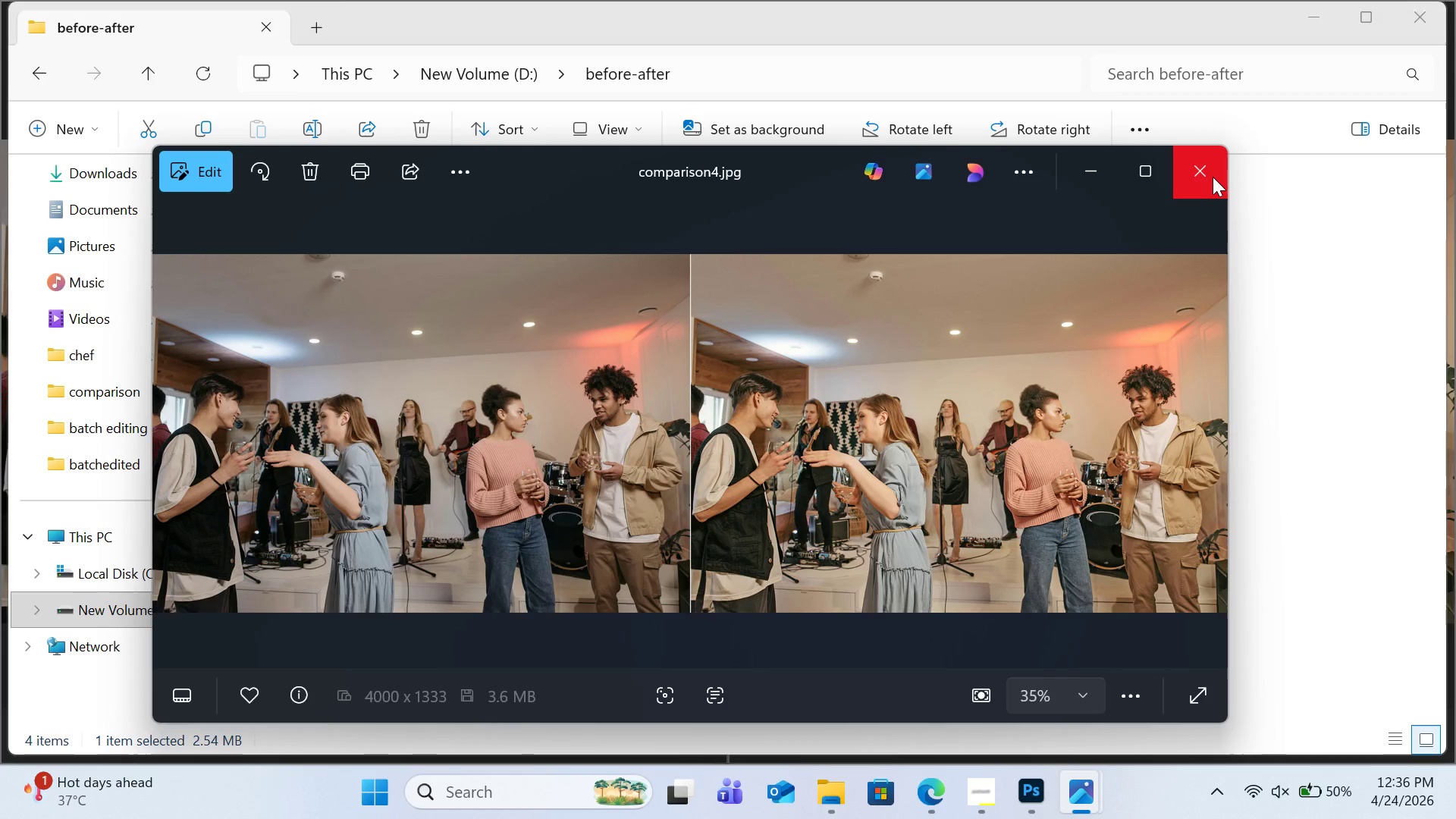 
key(ArrowRight)
 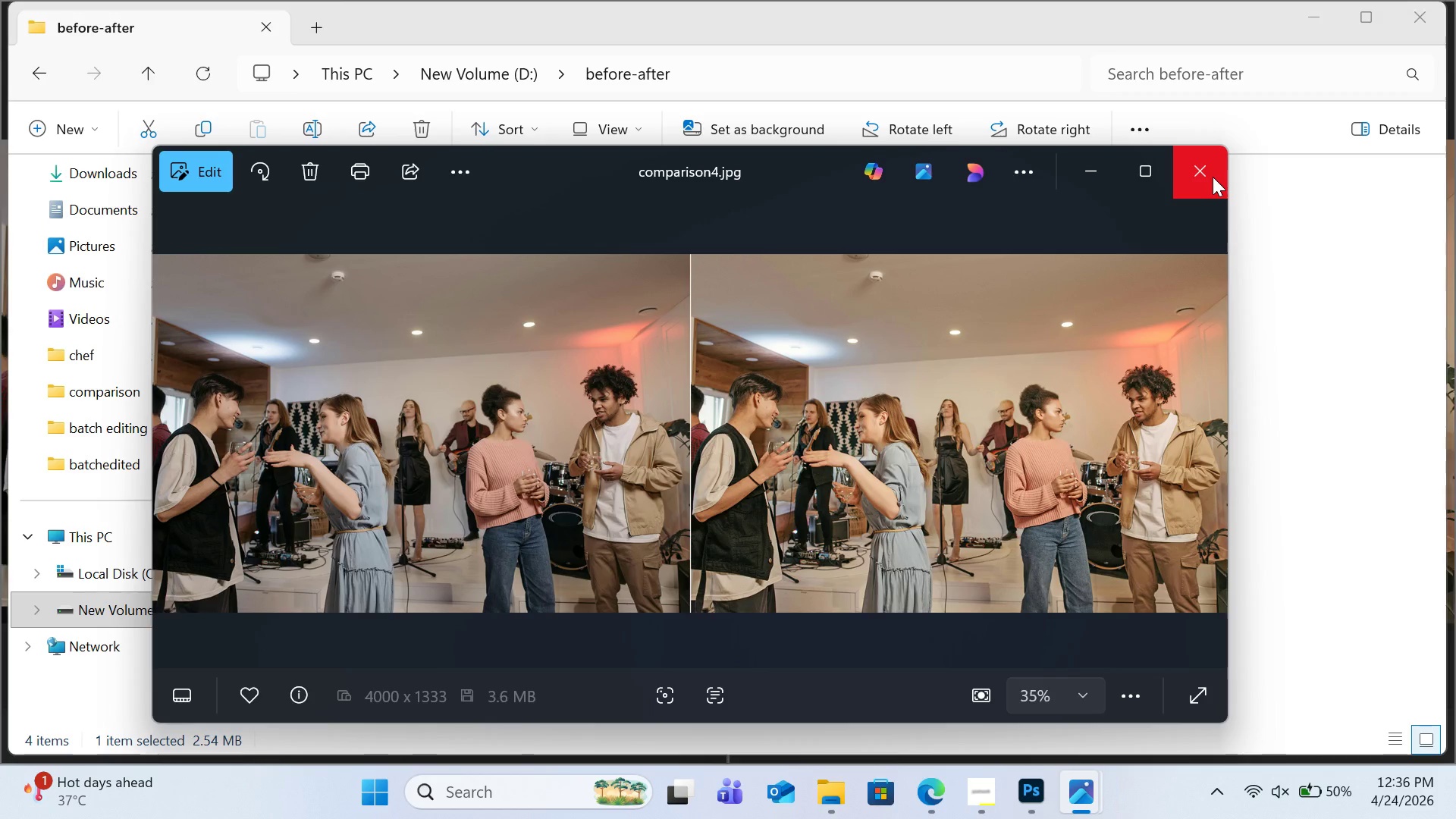 
left_click([1213, 177])
 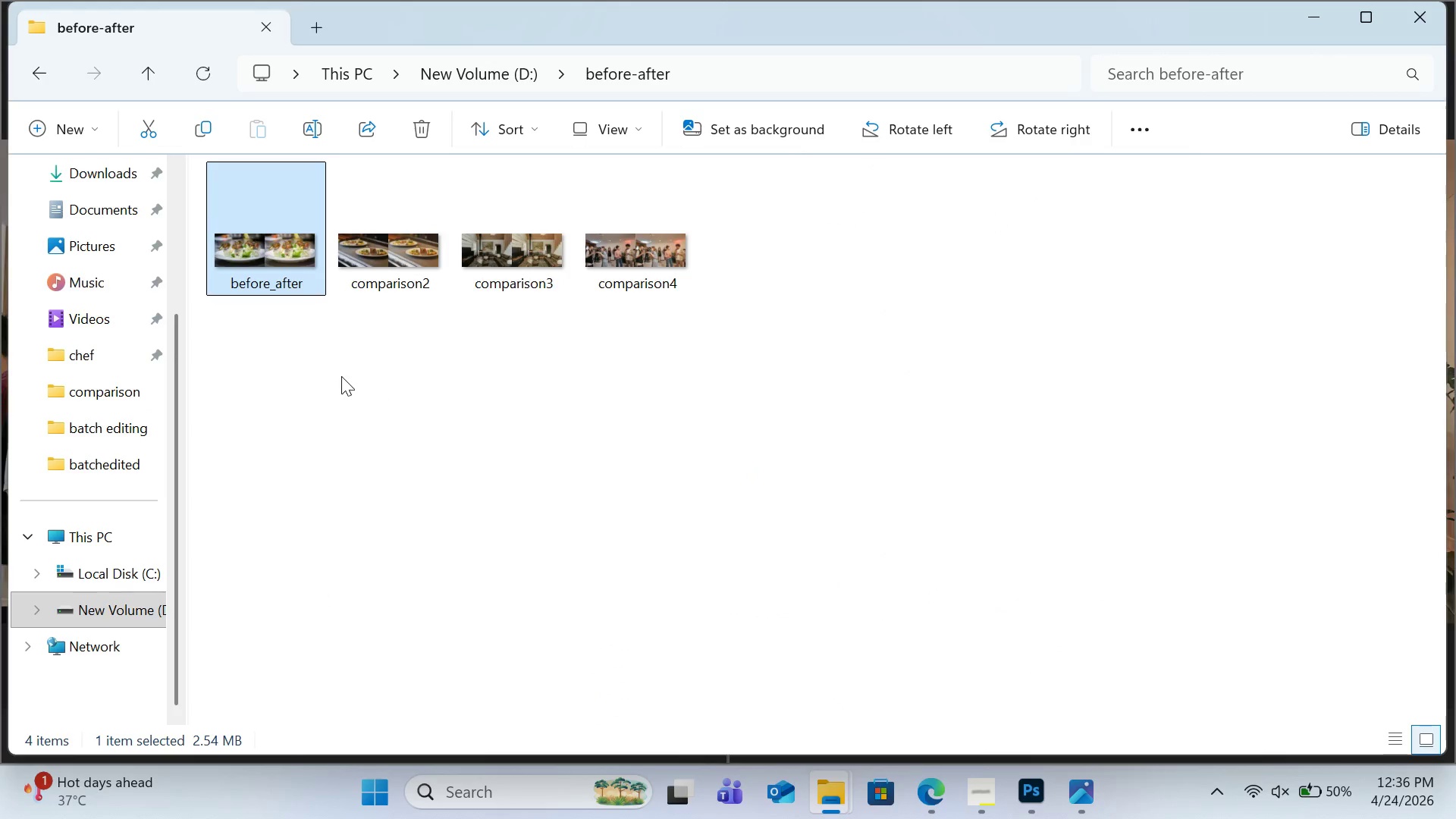 
right_click([275, 282])
 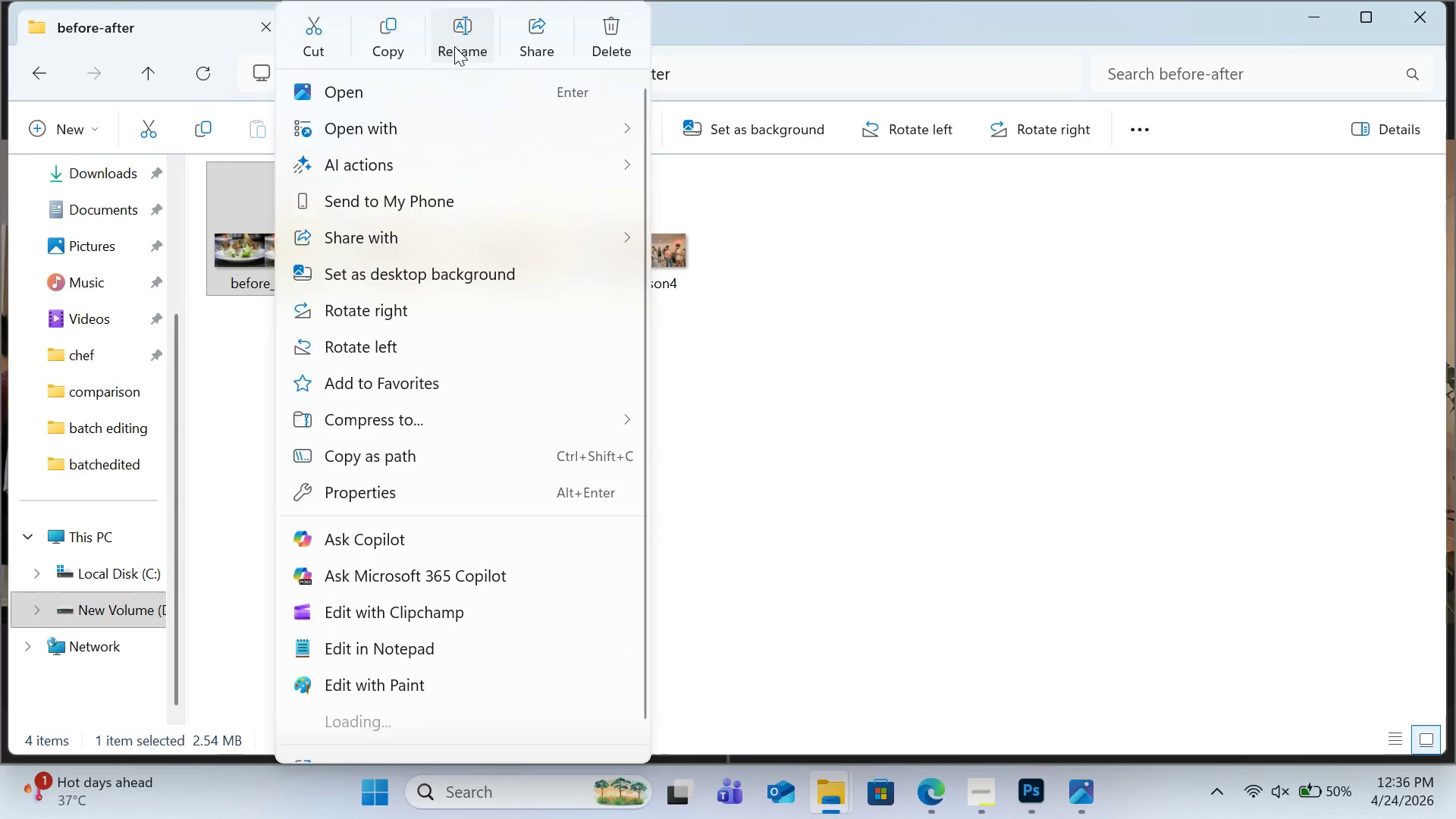 
left_click([457, 39])
 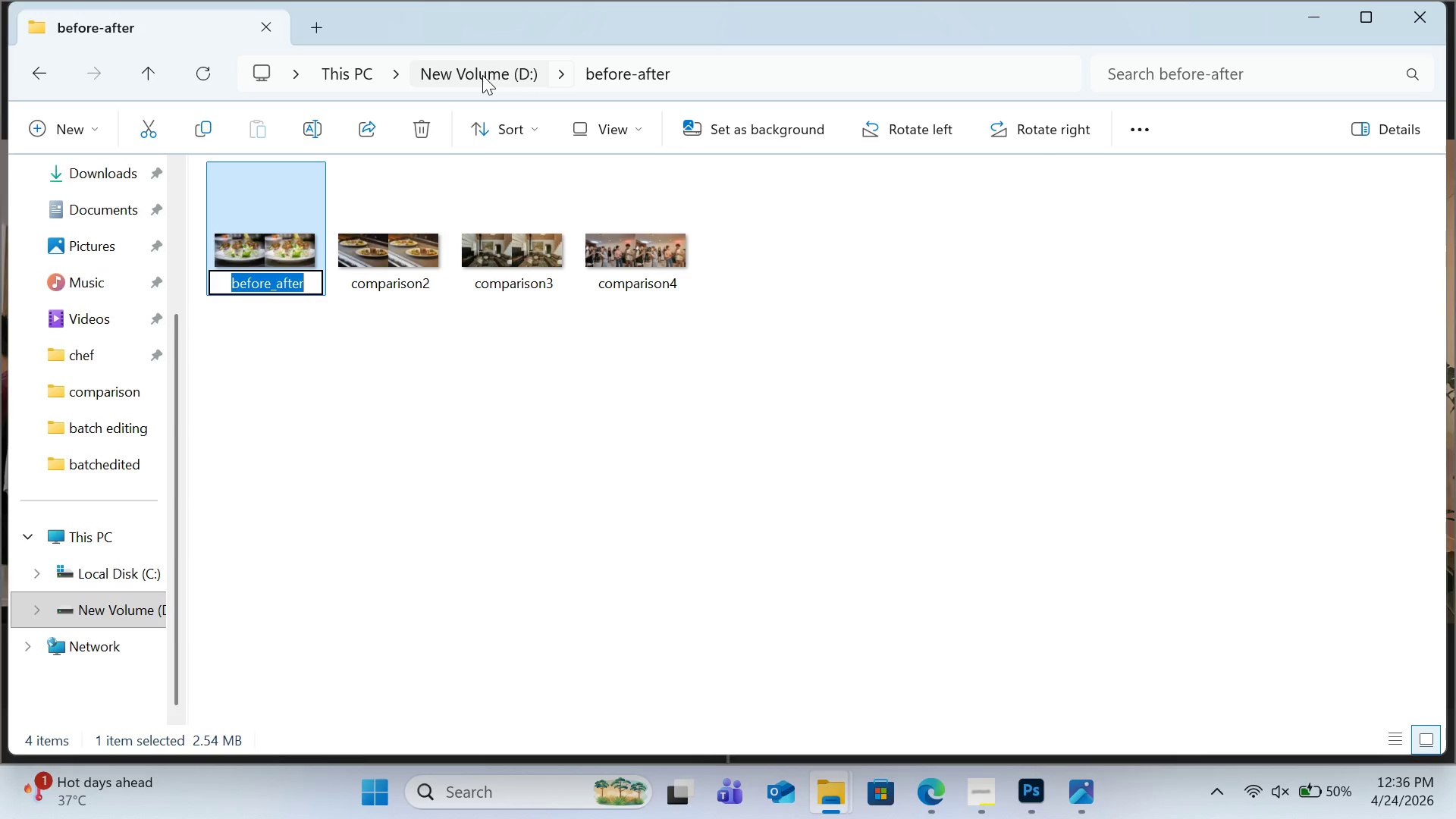 
type(cp)
key(Backspace)
type(omparison1)
 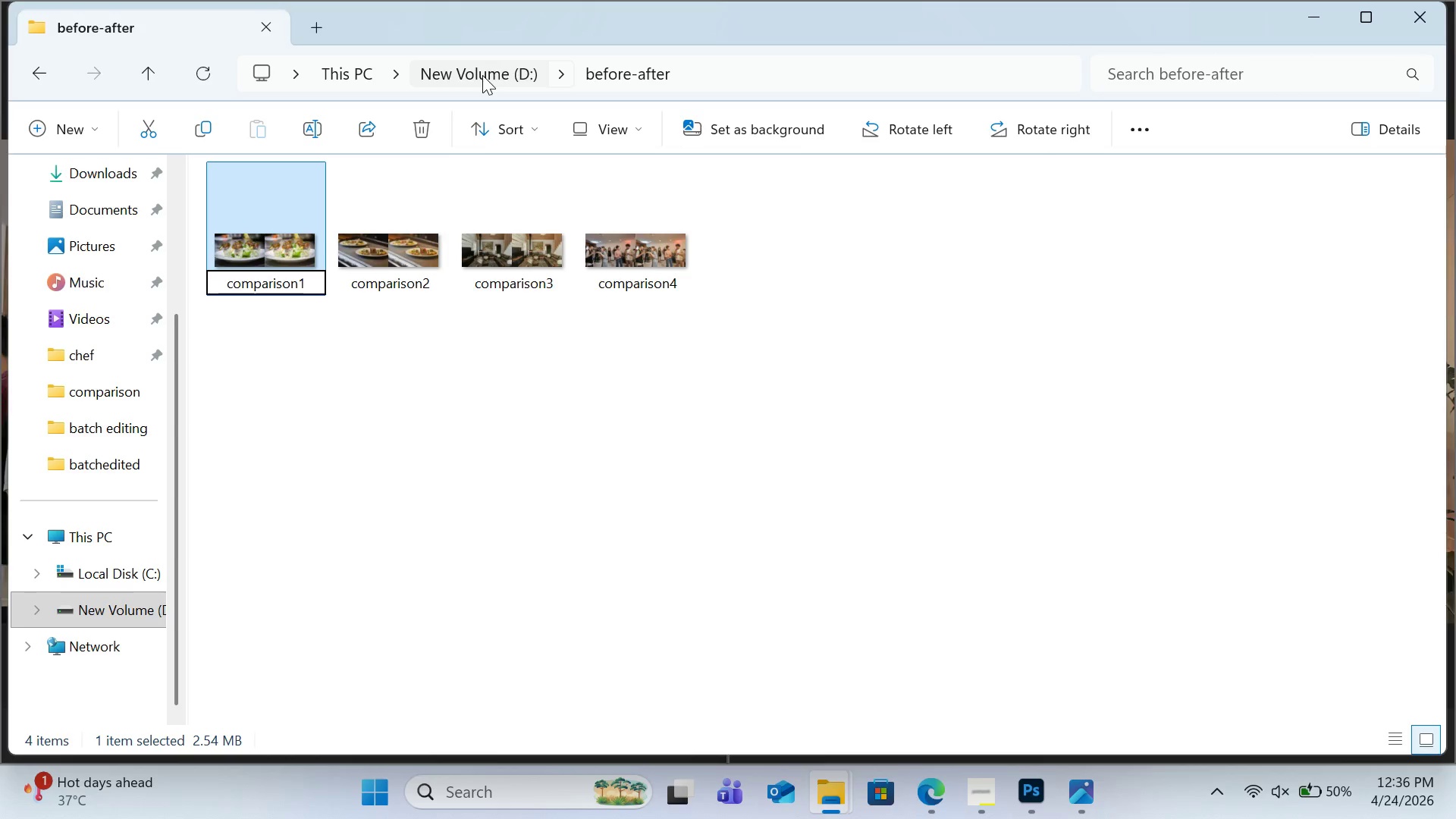 
key(Enter)
 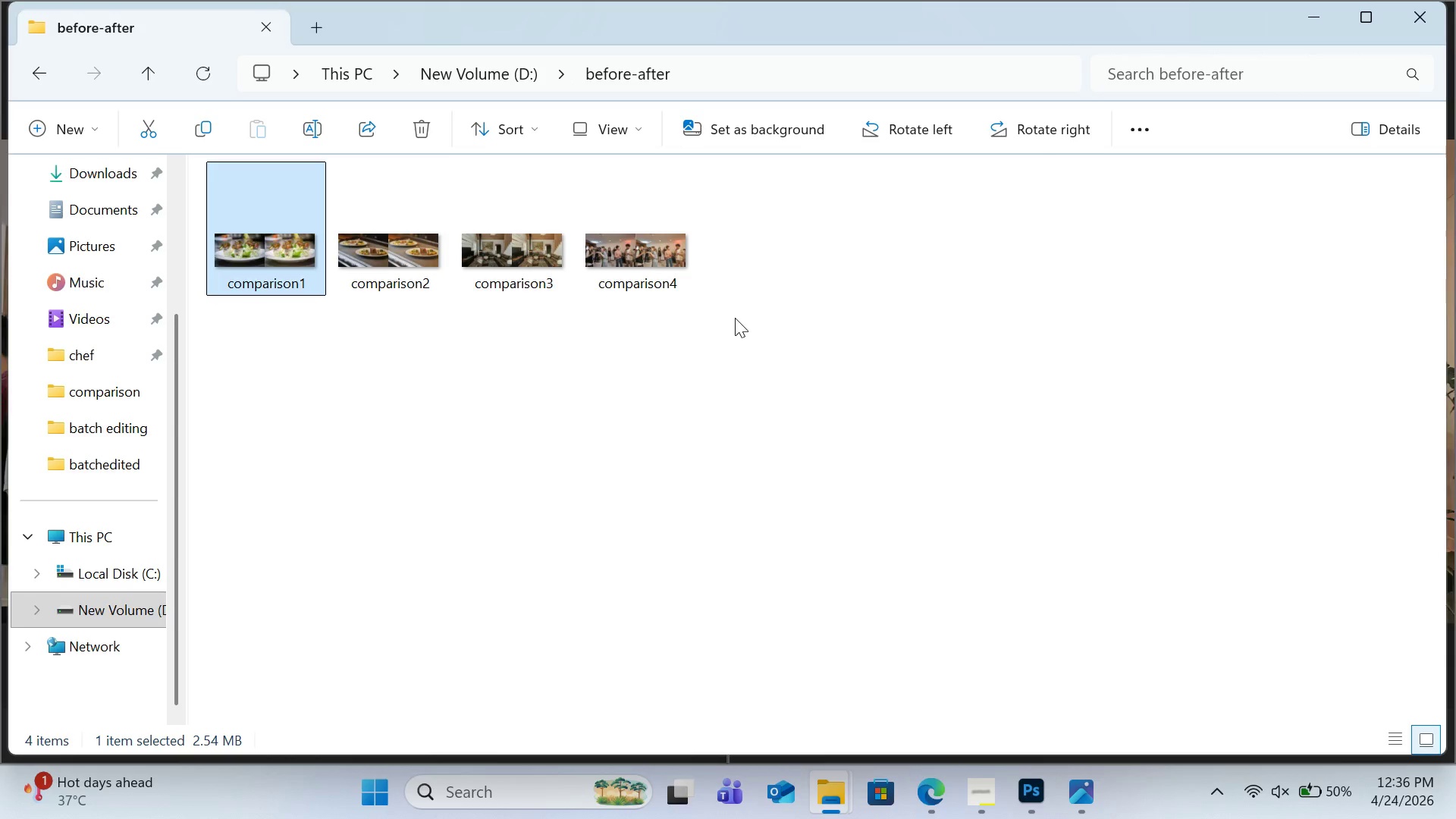 
wait(8.78)
 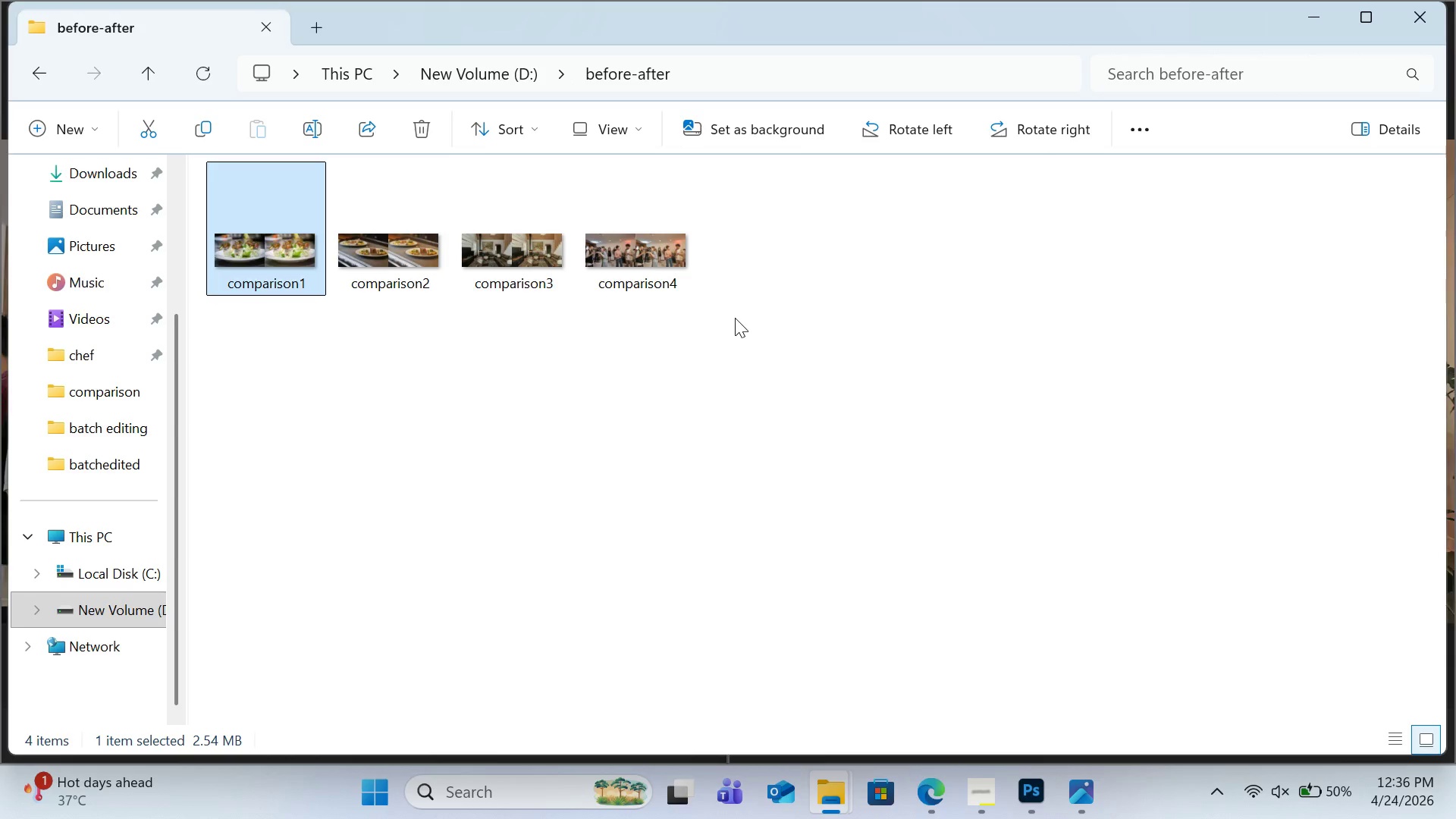 
left_click([1031, 800])
 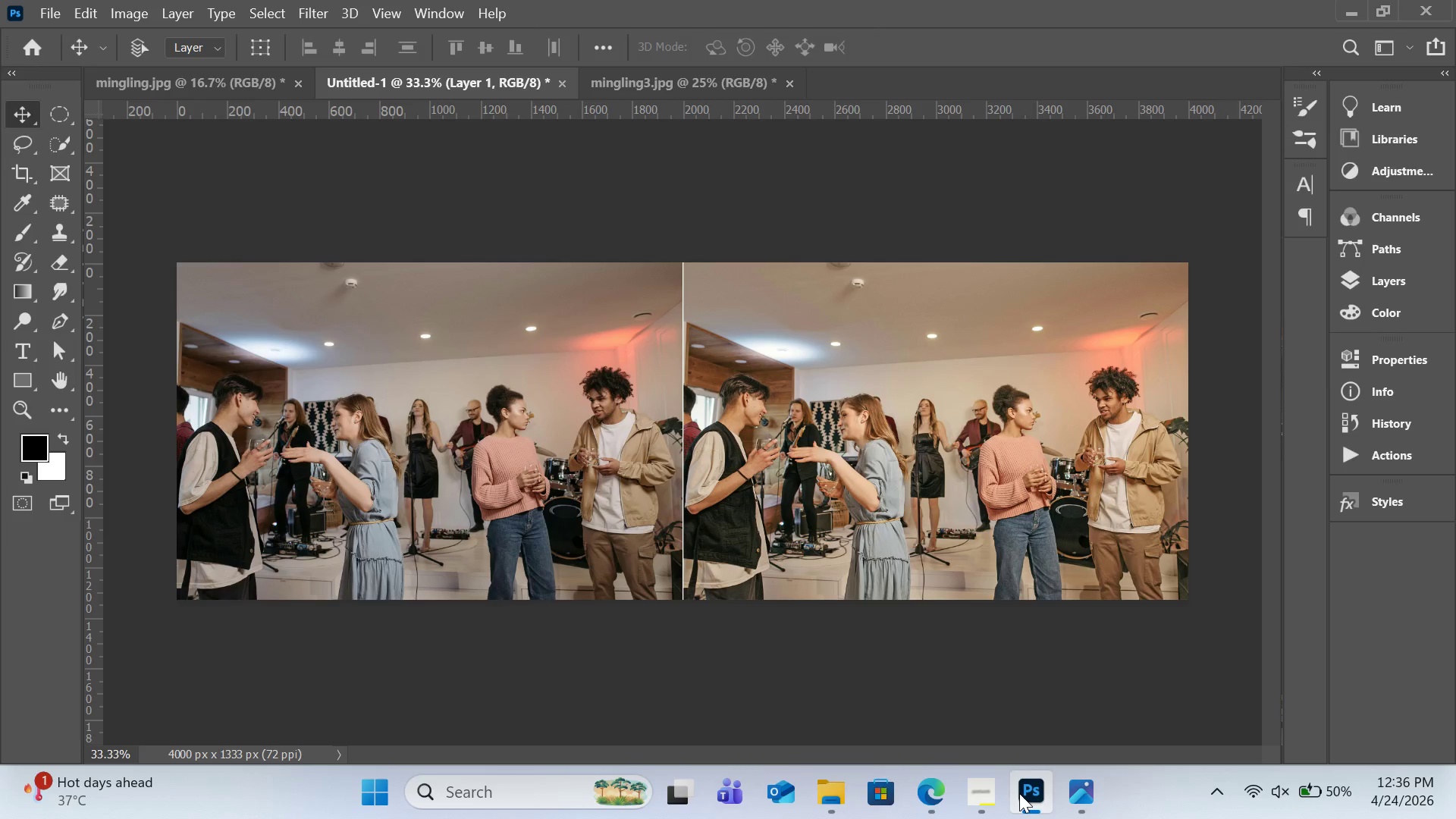 
mouse_move([817, 771])
 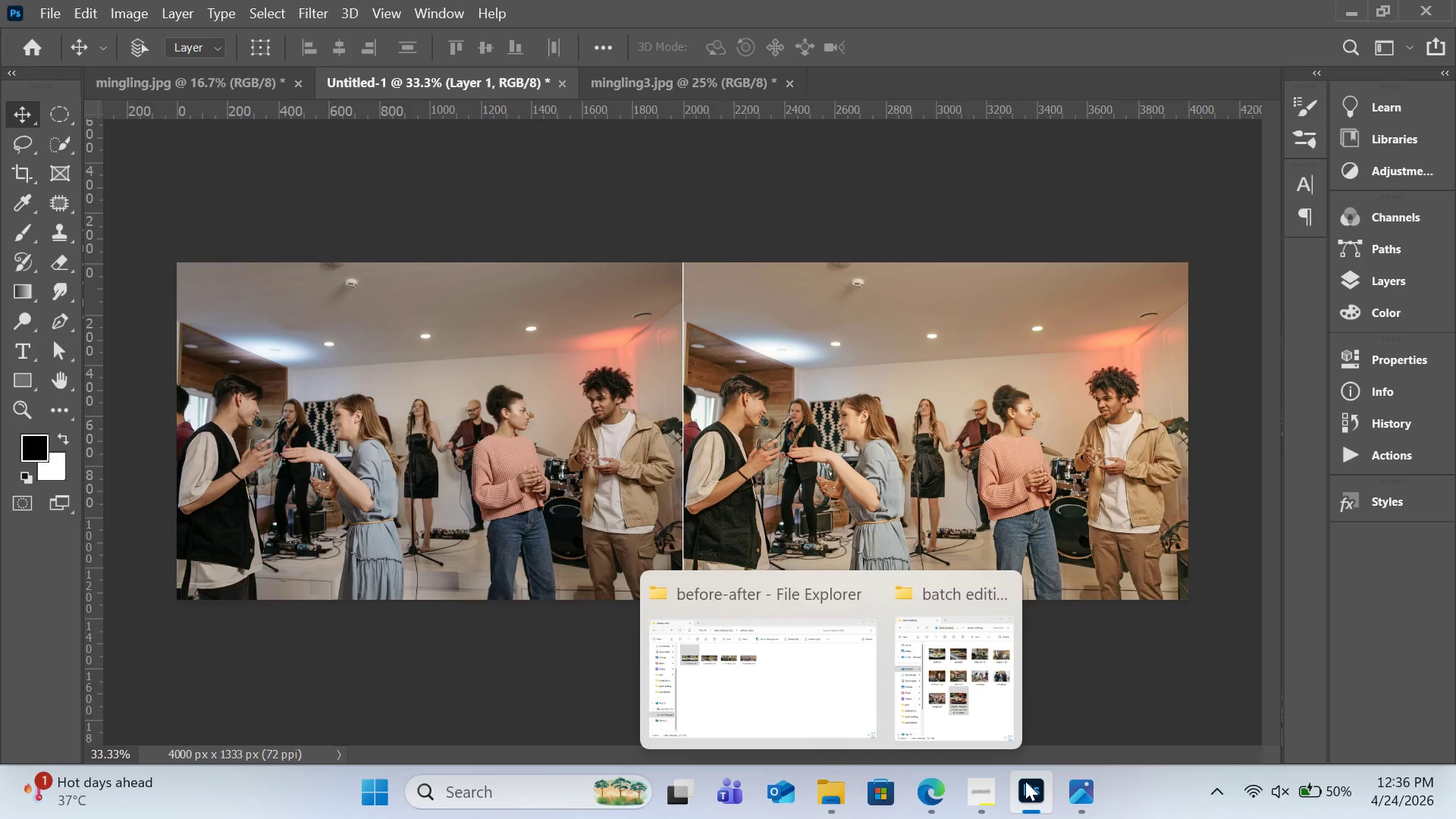 
left_click([1028, 782])
 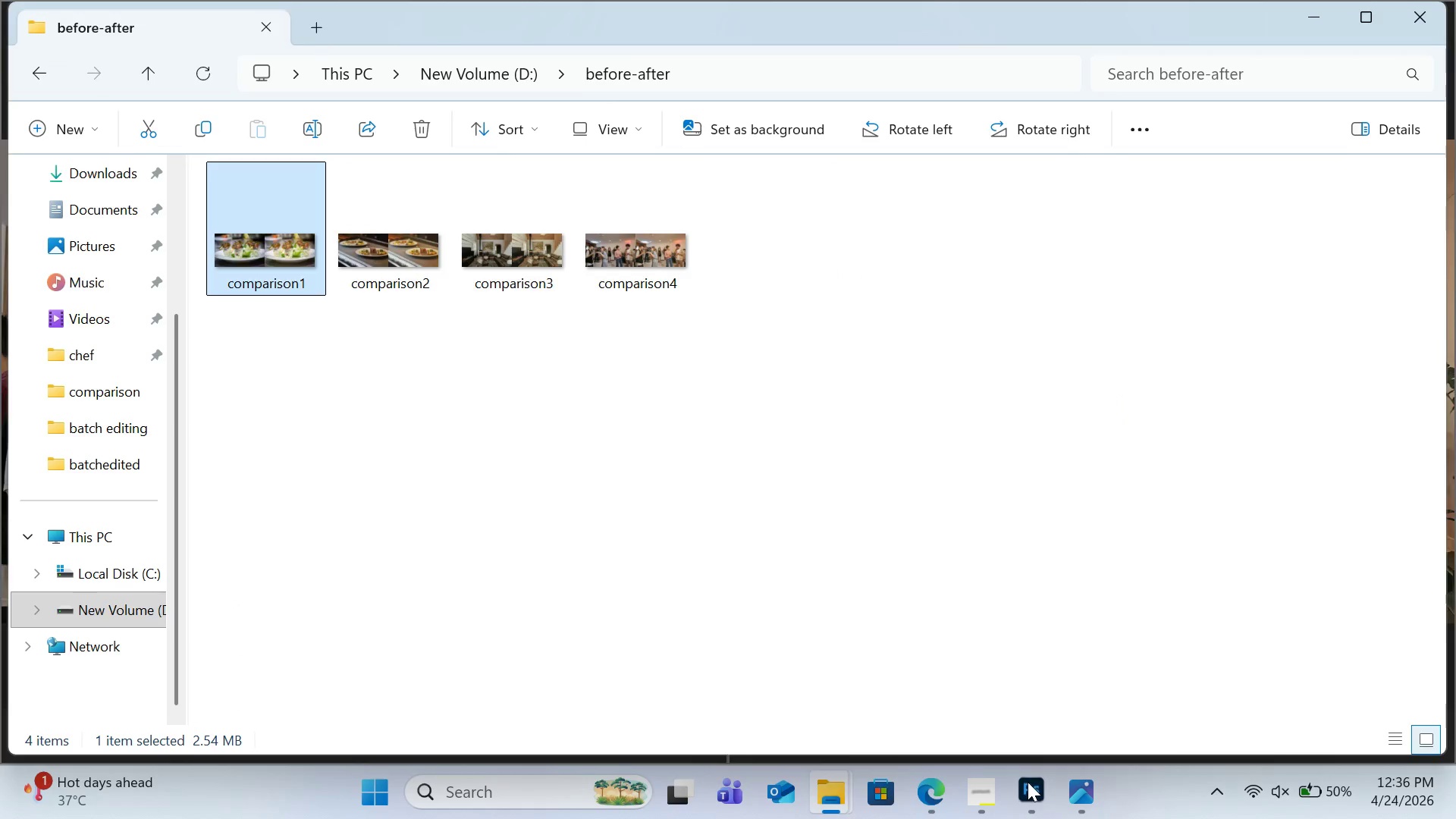 
left_click([1028, 782])
 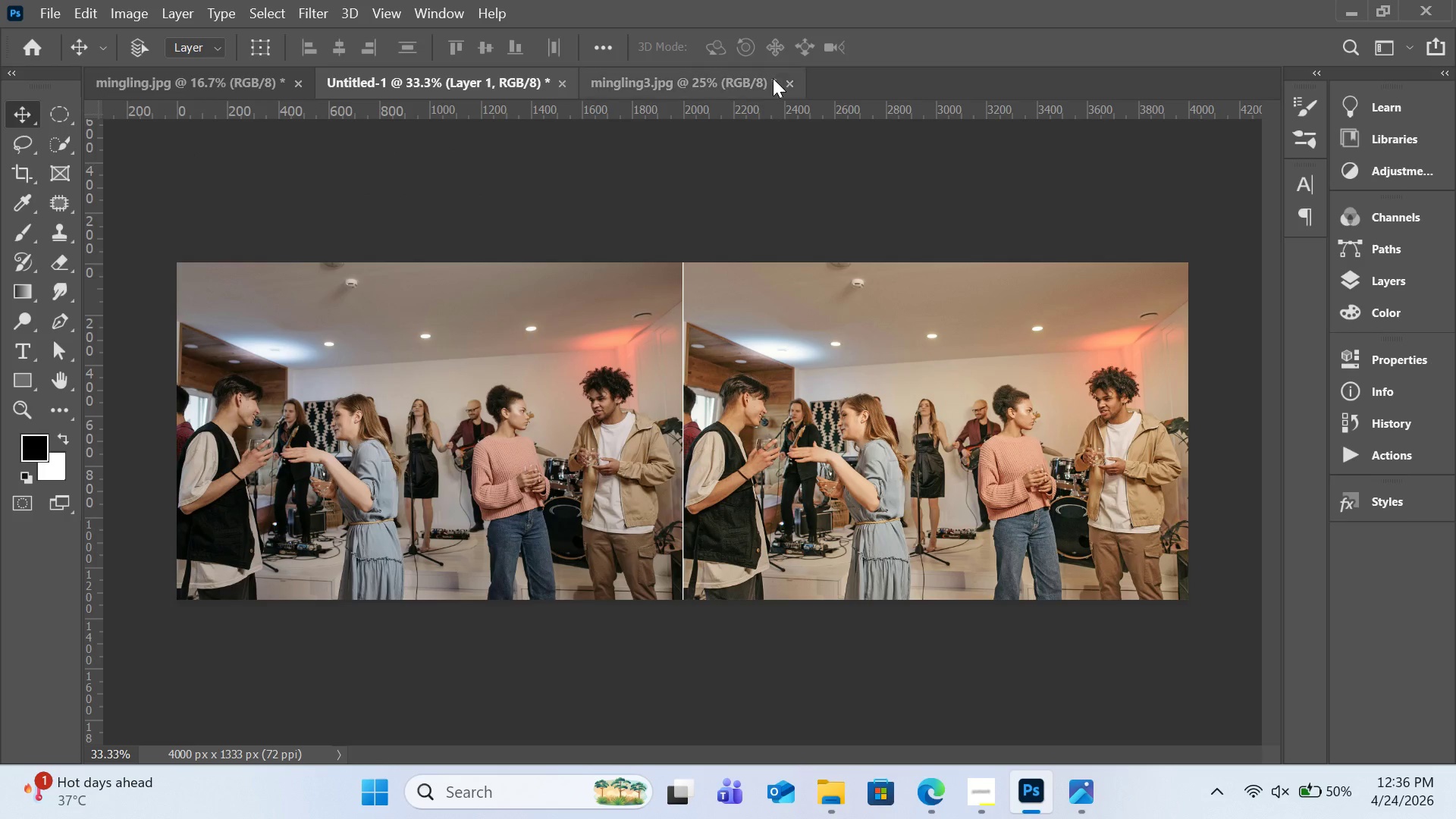 
left_click([784, 89])
 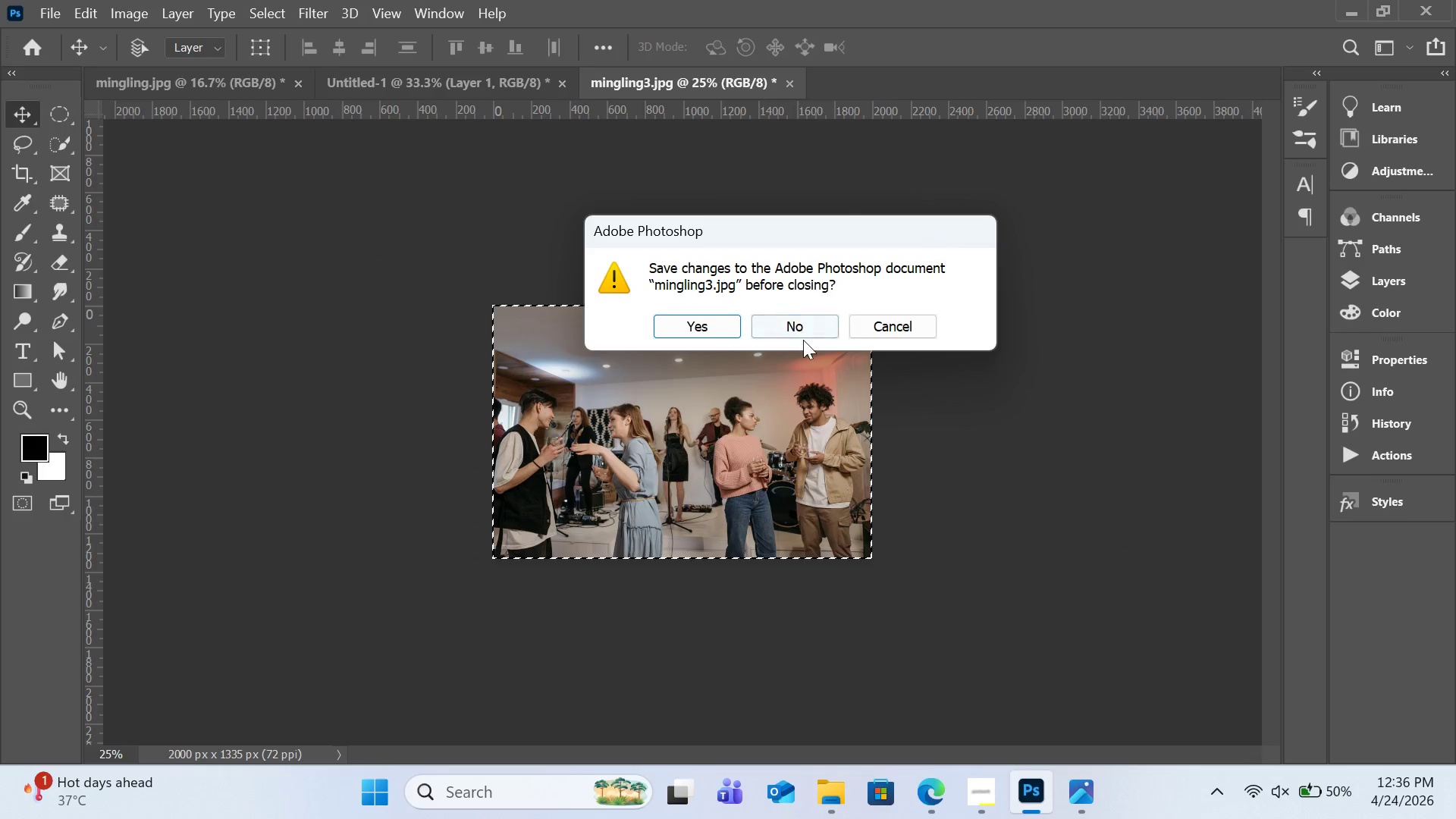 
left_click([804, 337])
 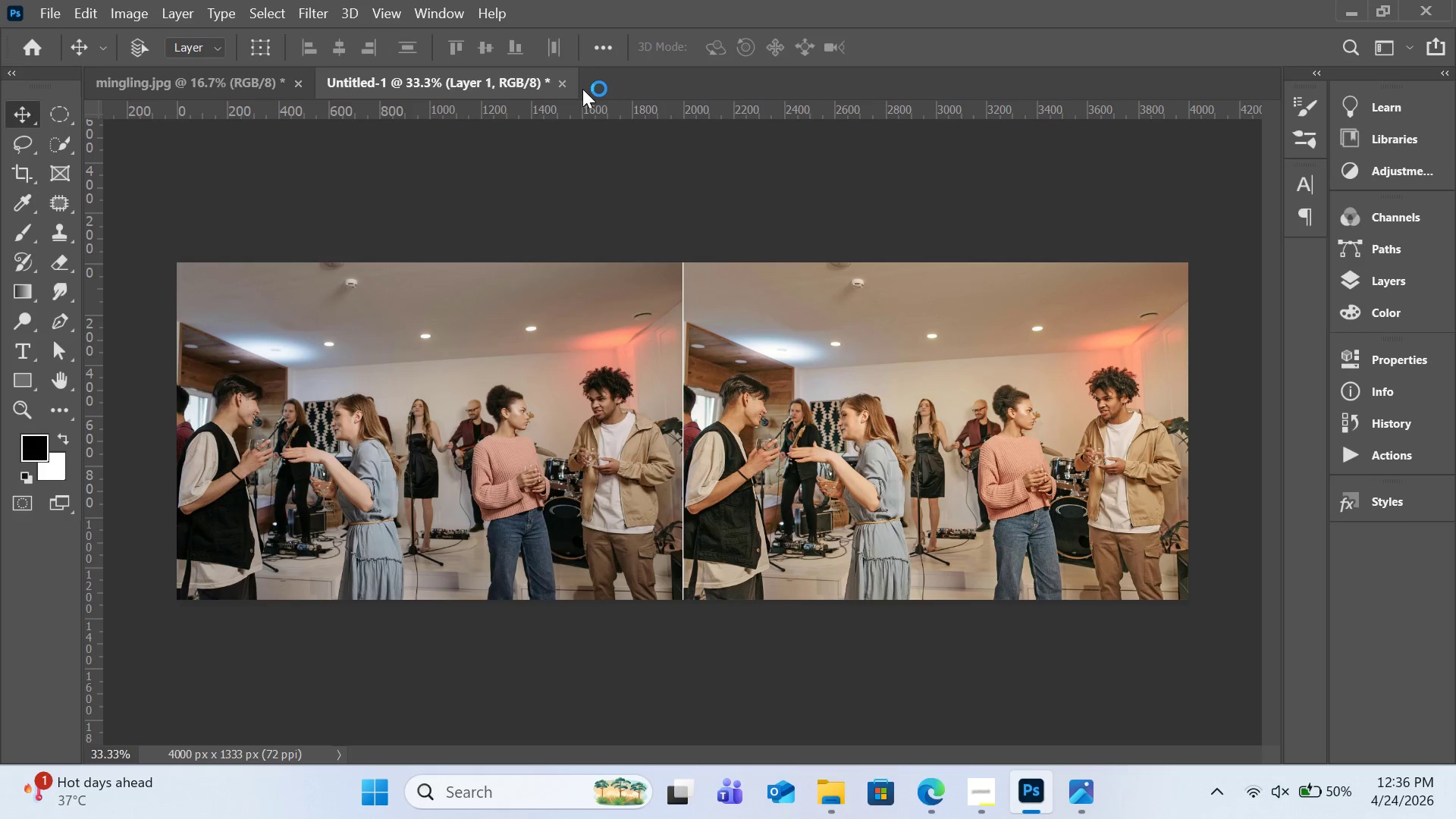 
left_click([557, 86])
 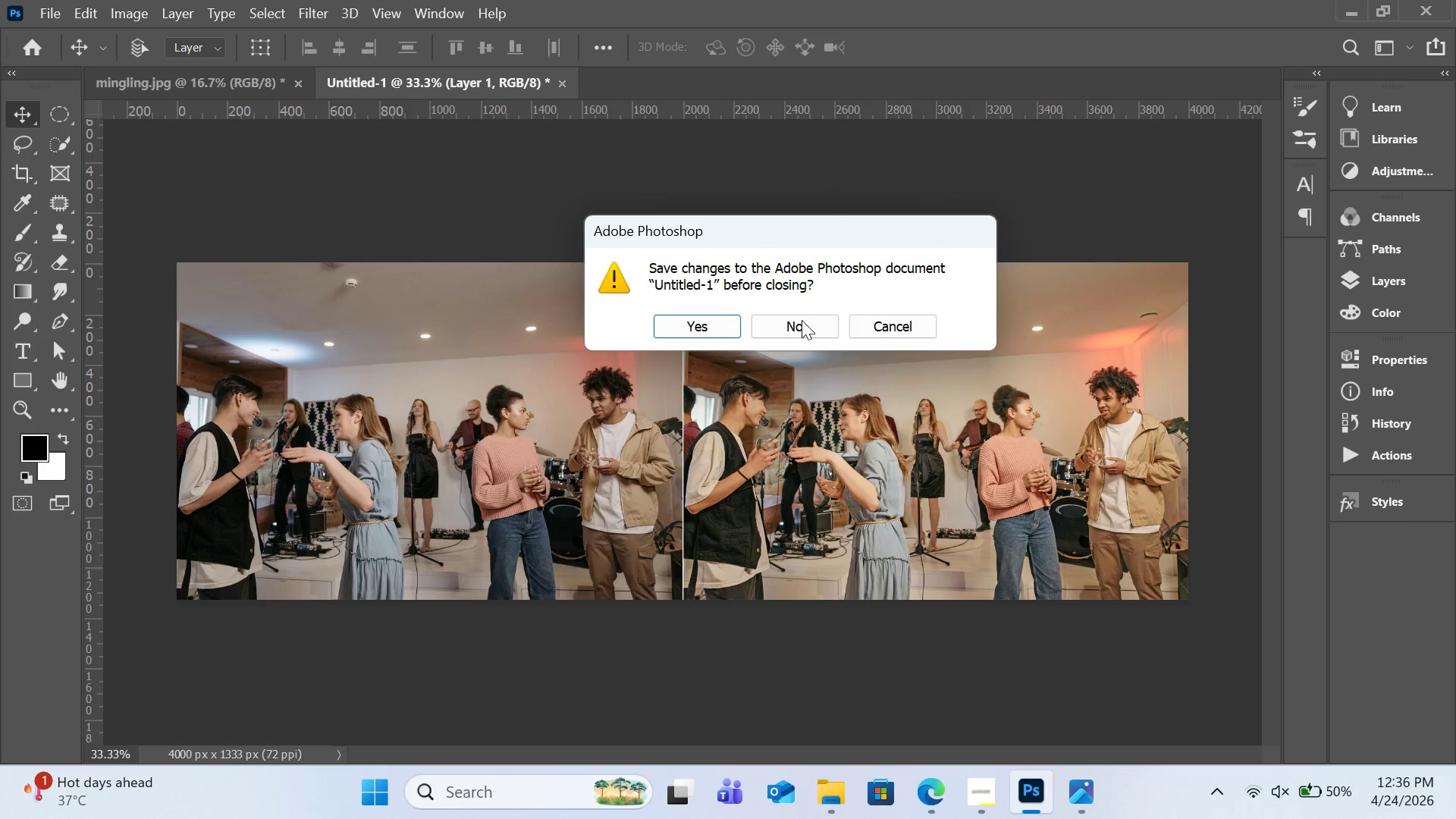 
left_click([802, 322])
 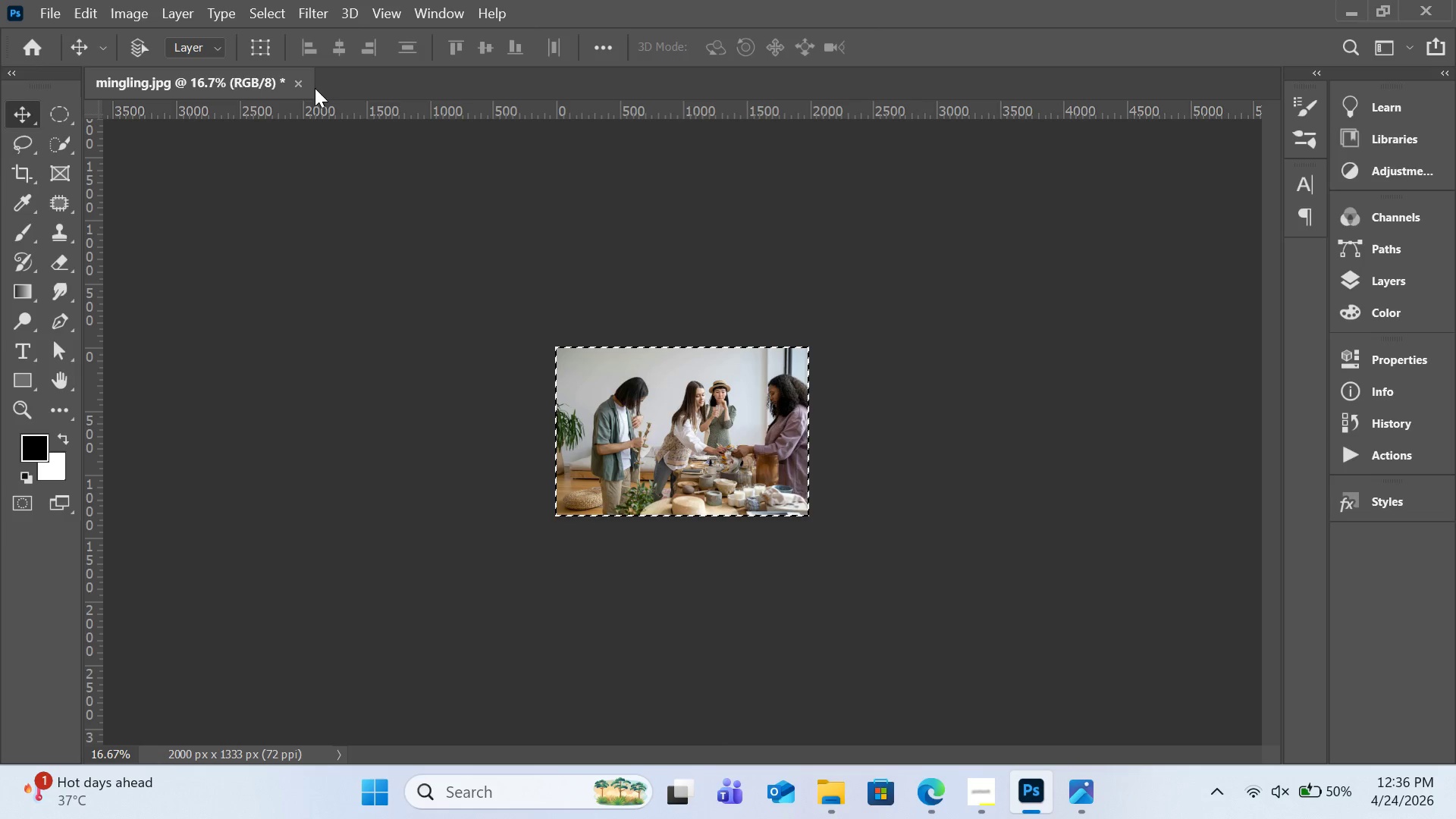 
left_click([299, 83])
 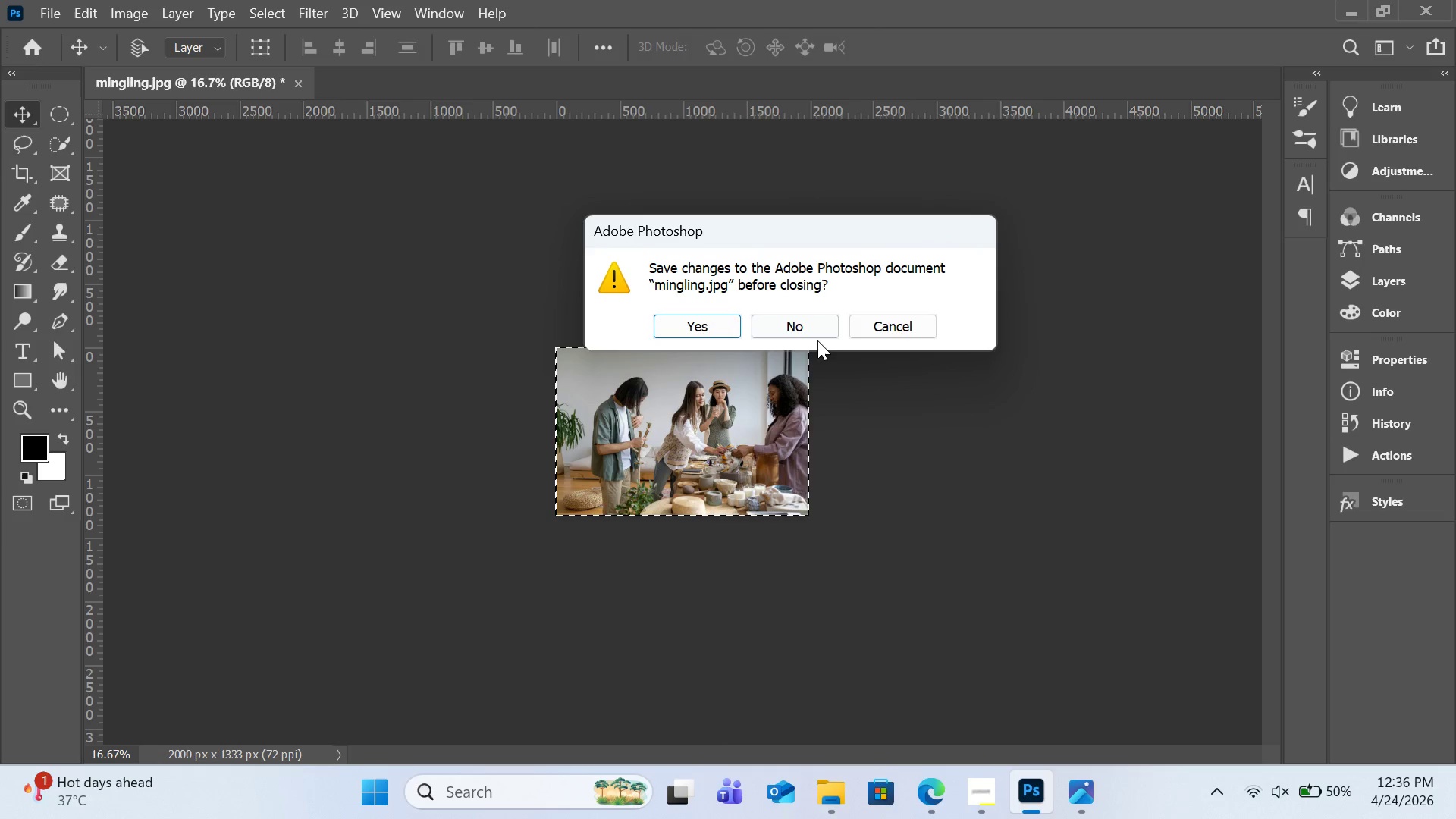 
left_click([802, 328])
 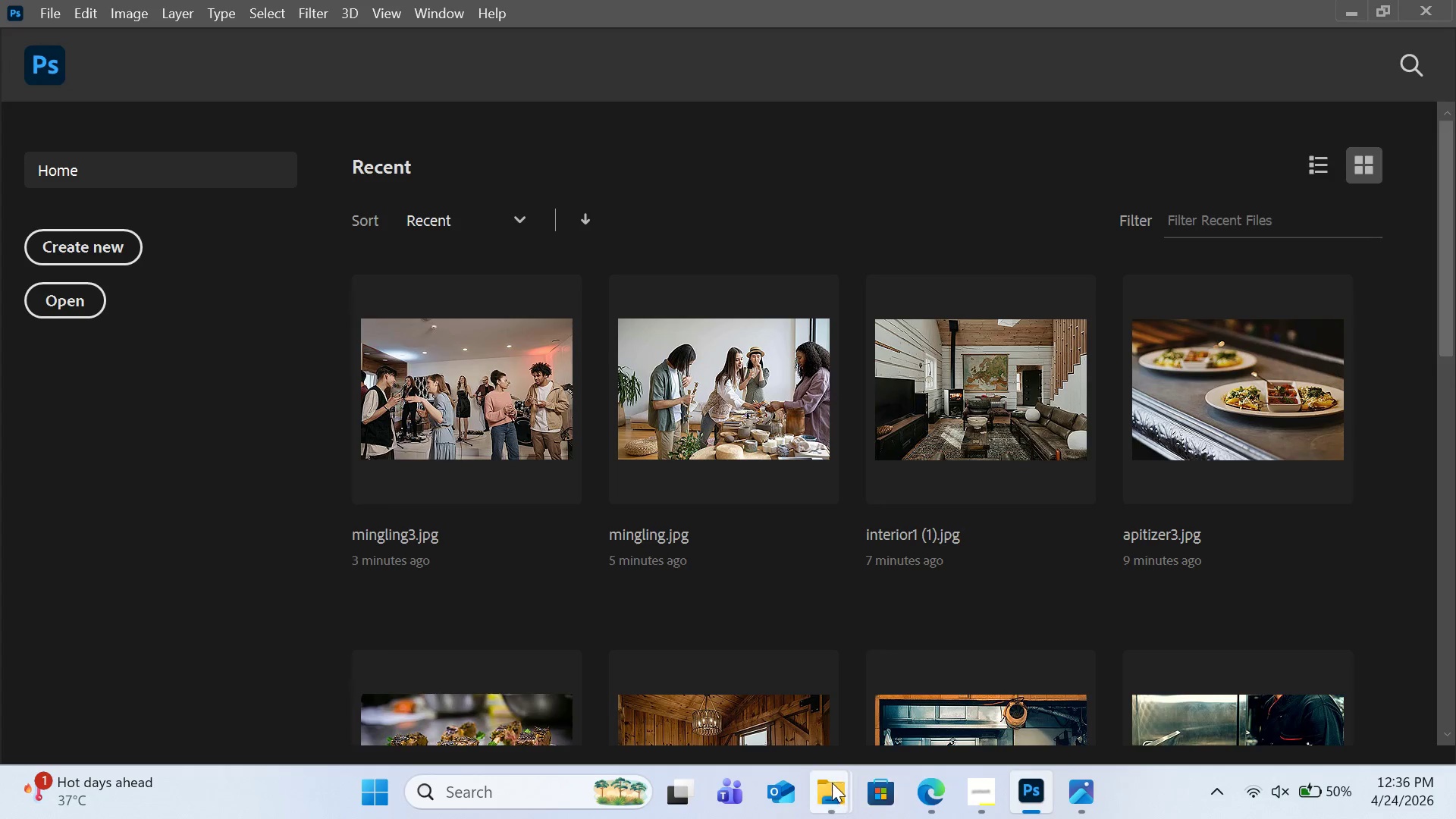 
left_click([832, 784])
 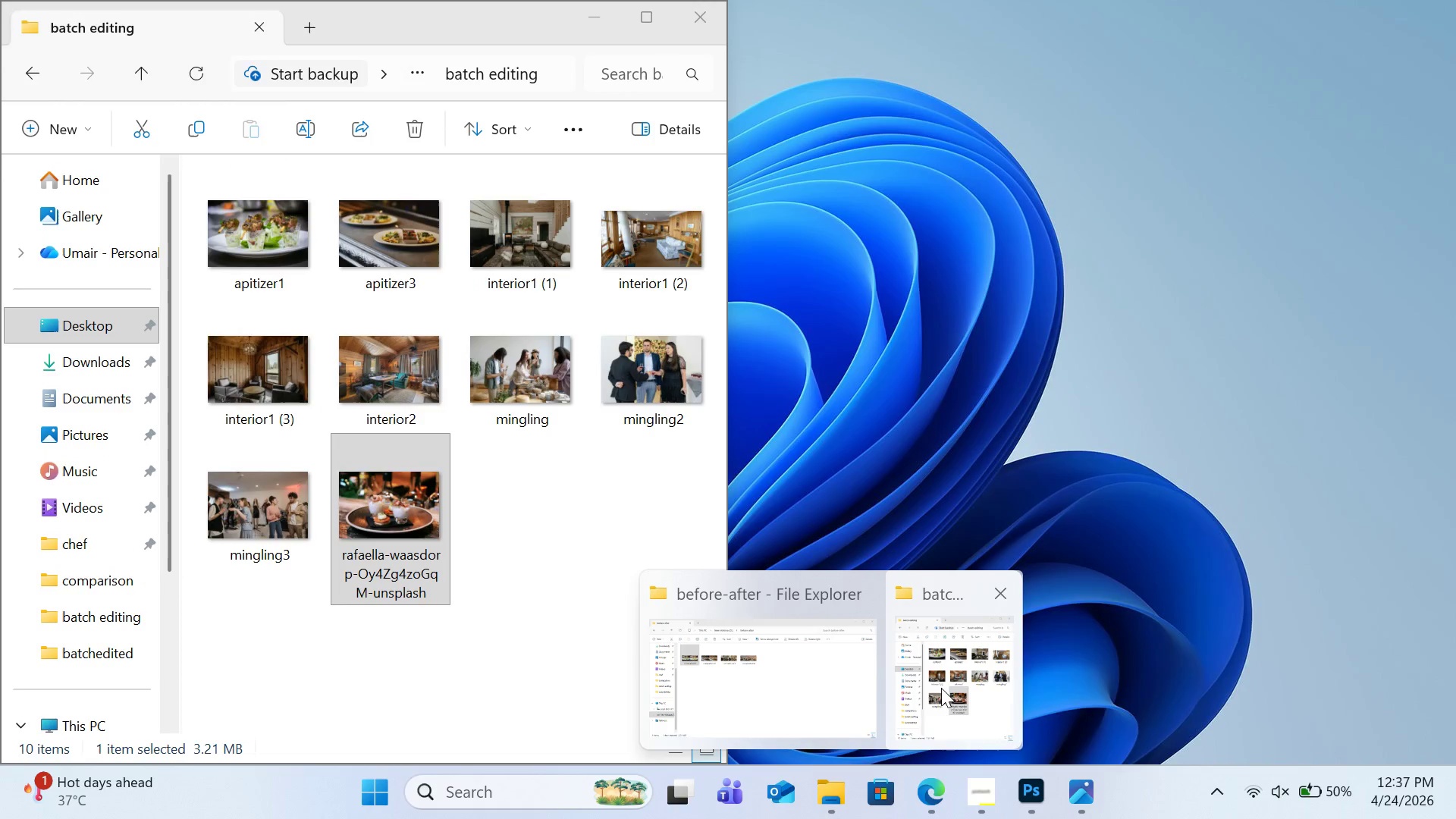 
left_click([941, 688])
 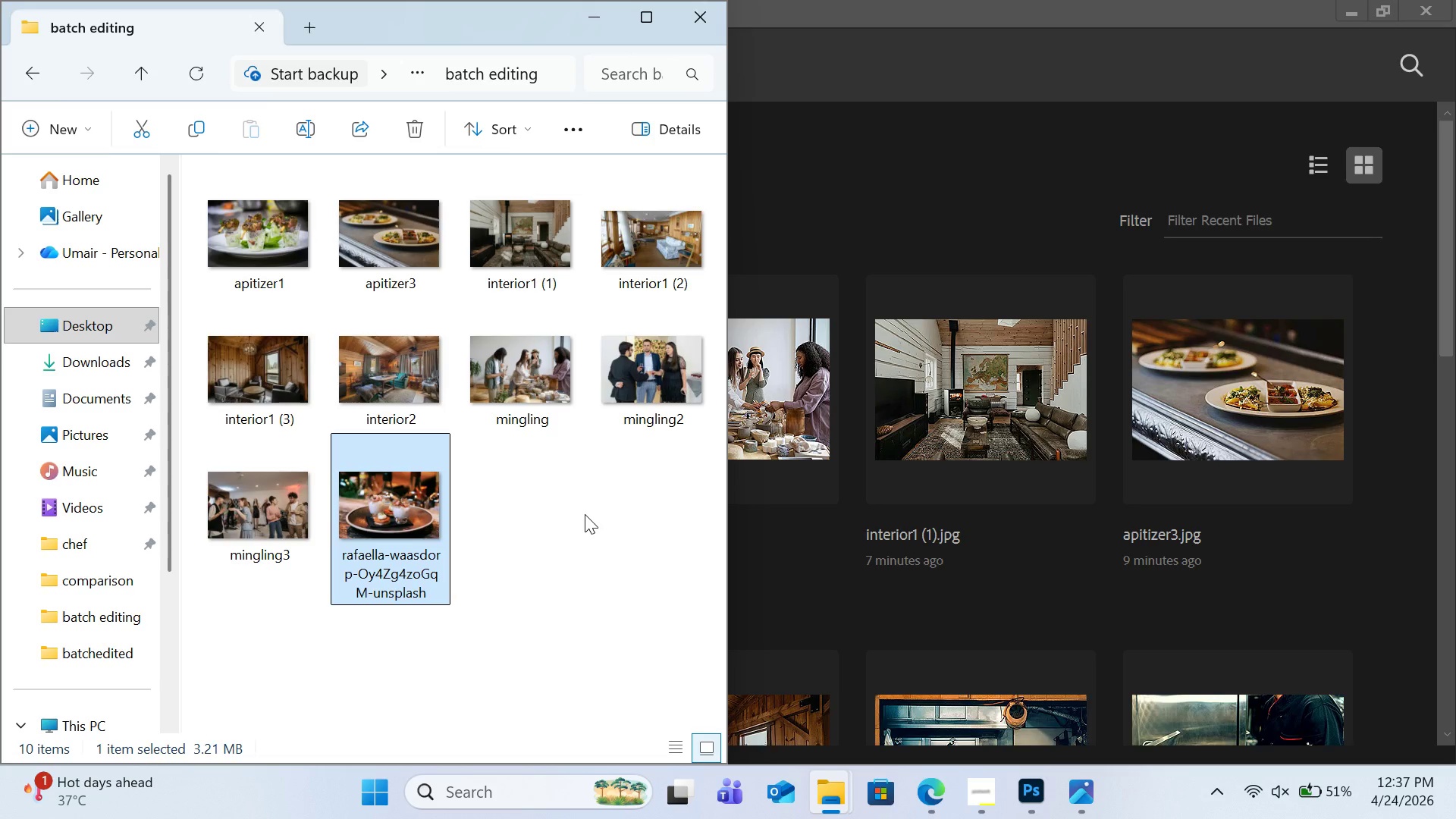 
wait(9.45)
 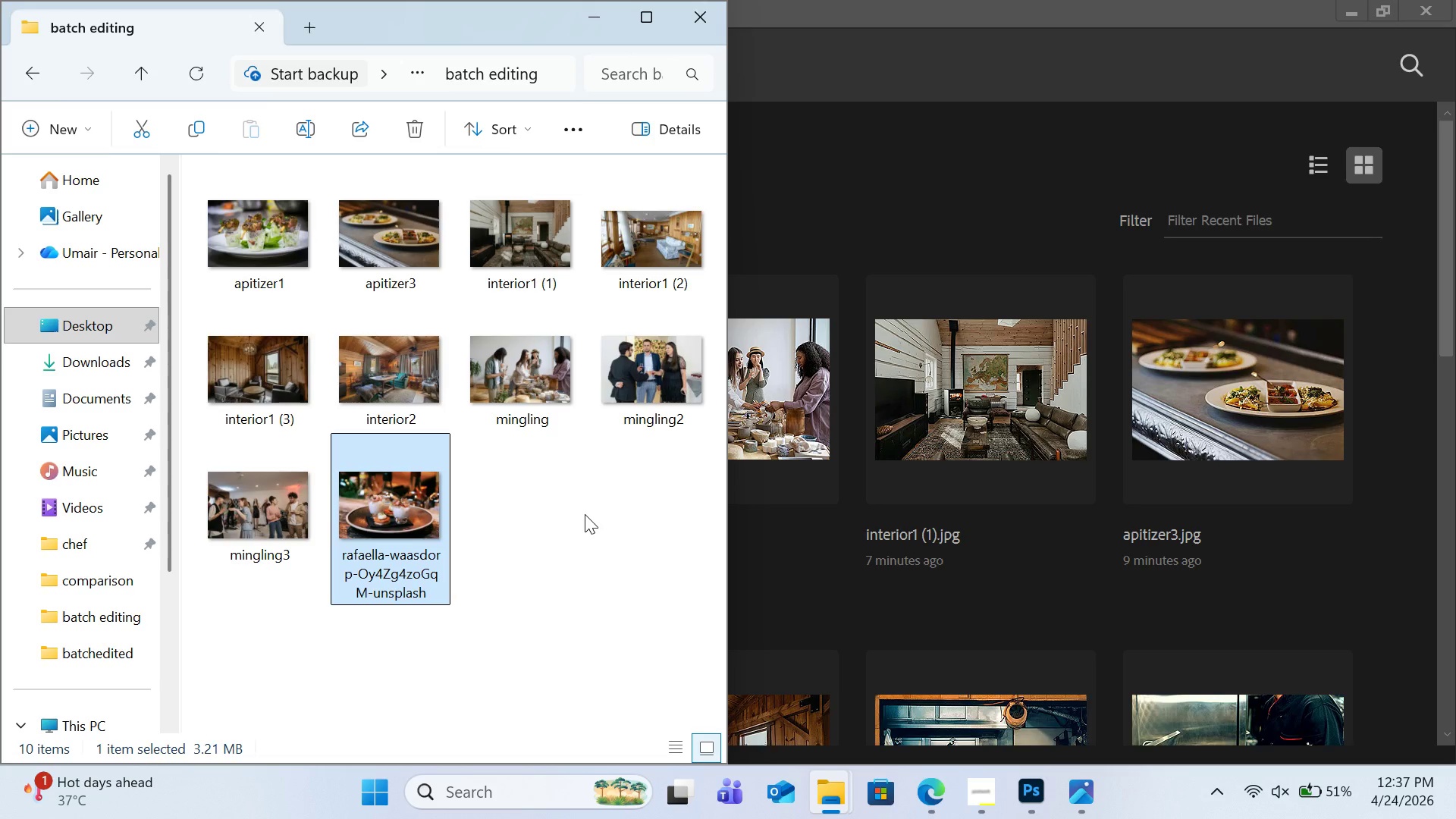 
left_click_drag(start_coordinate=[280, 378], to_coordinate=[817, 152])
 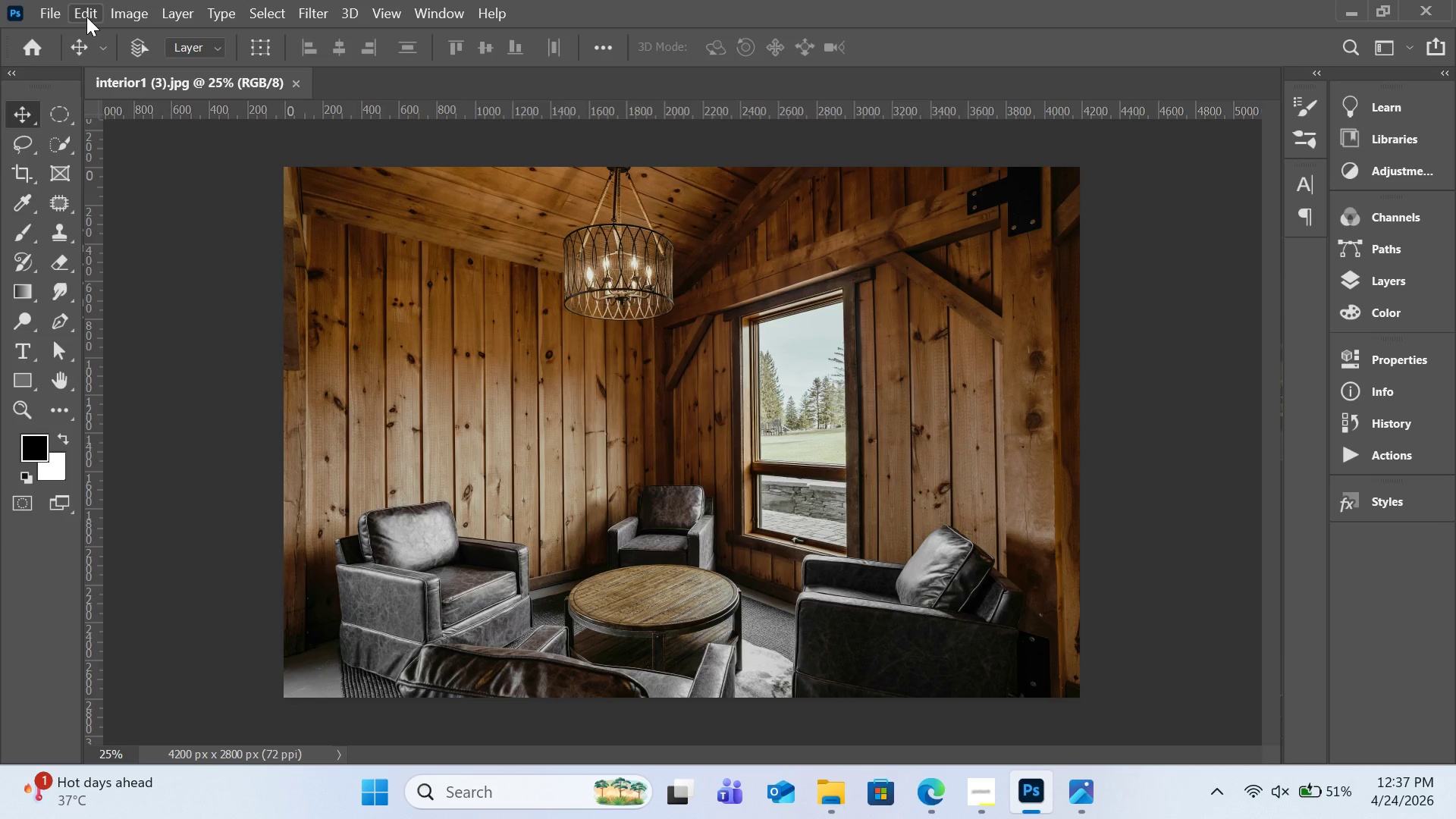 
wait(5.61)
 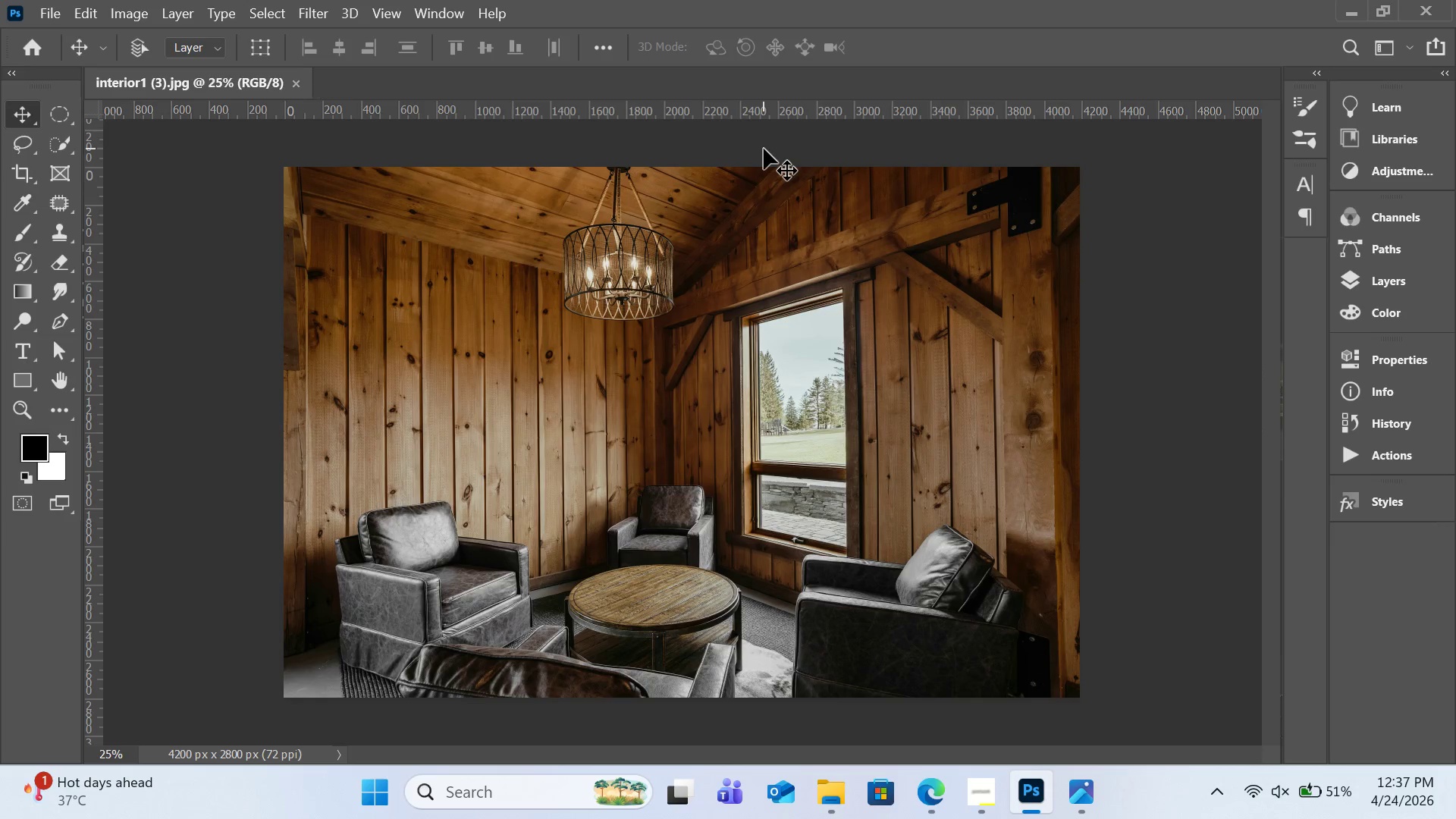 
left_click([118, 14])
 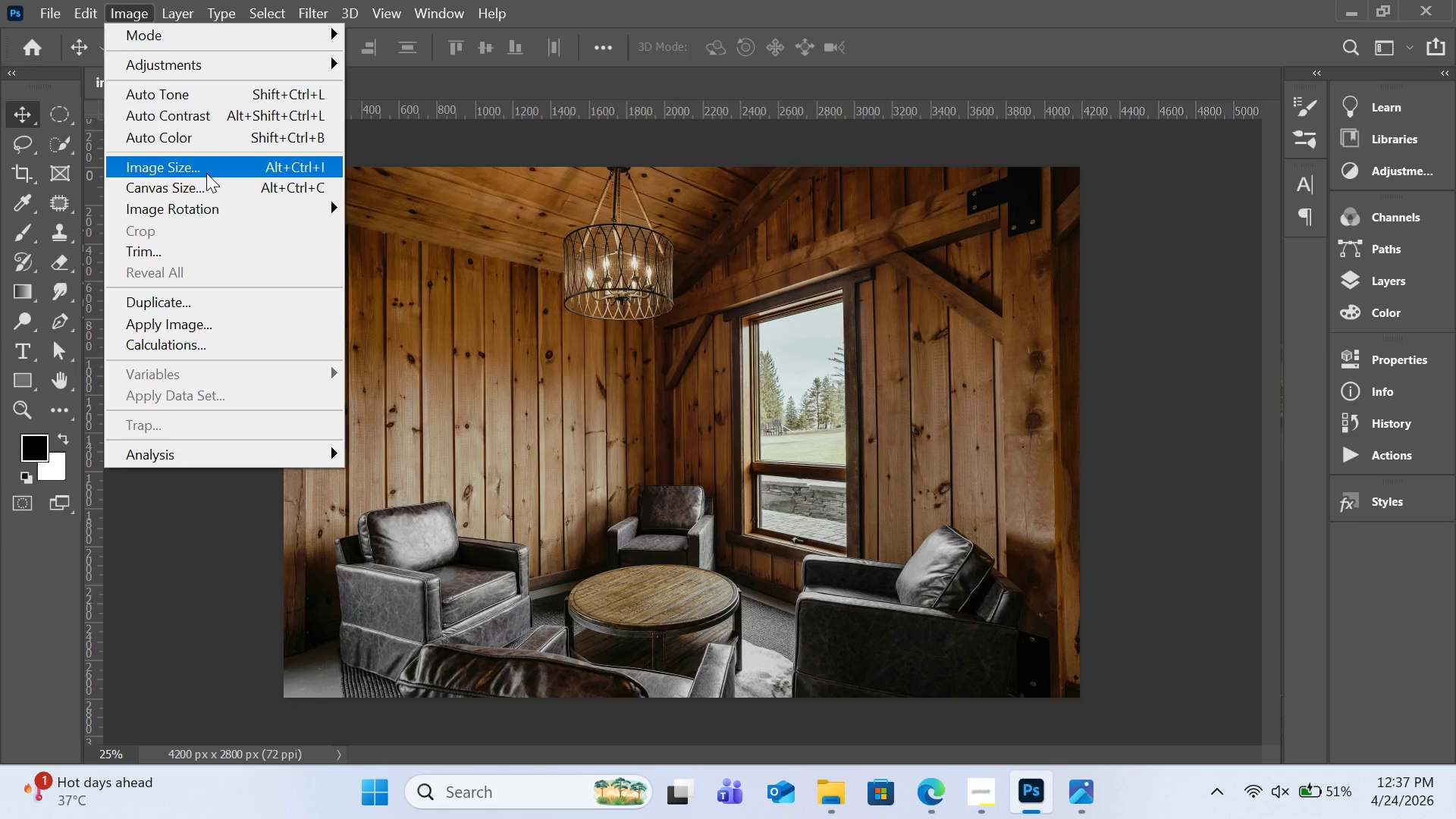 
left_click([206, 171])
 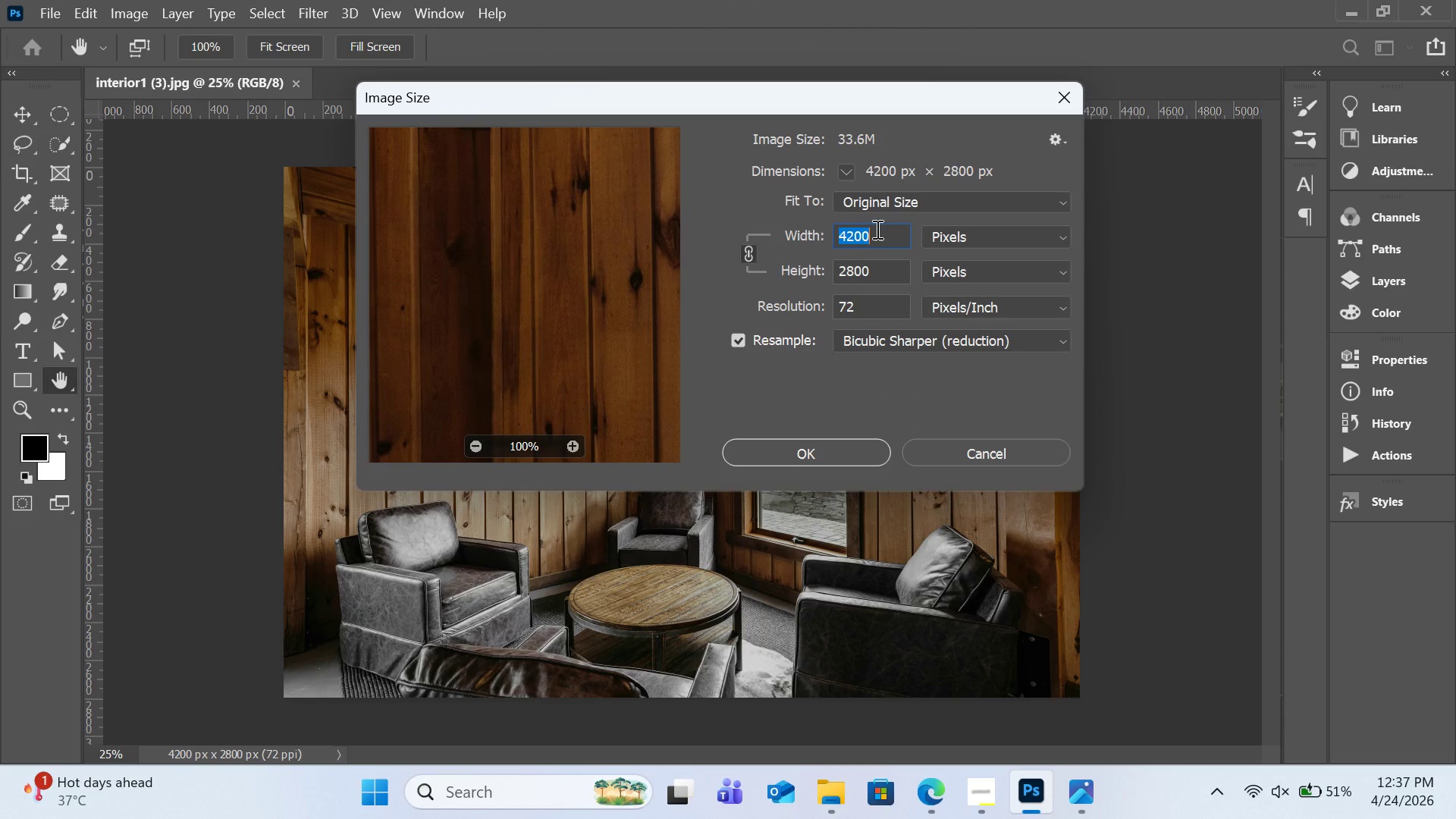 
type(2000)
 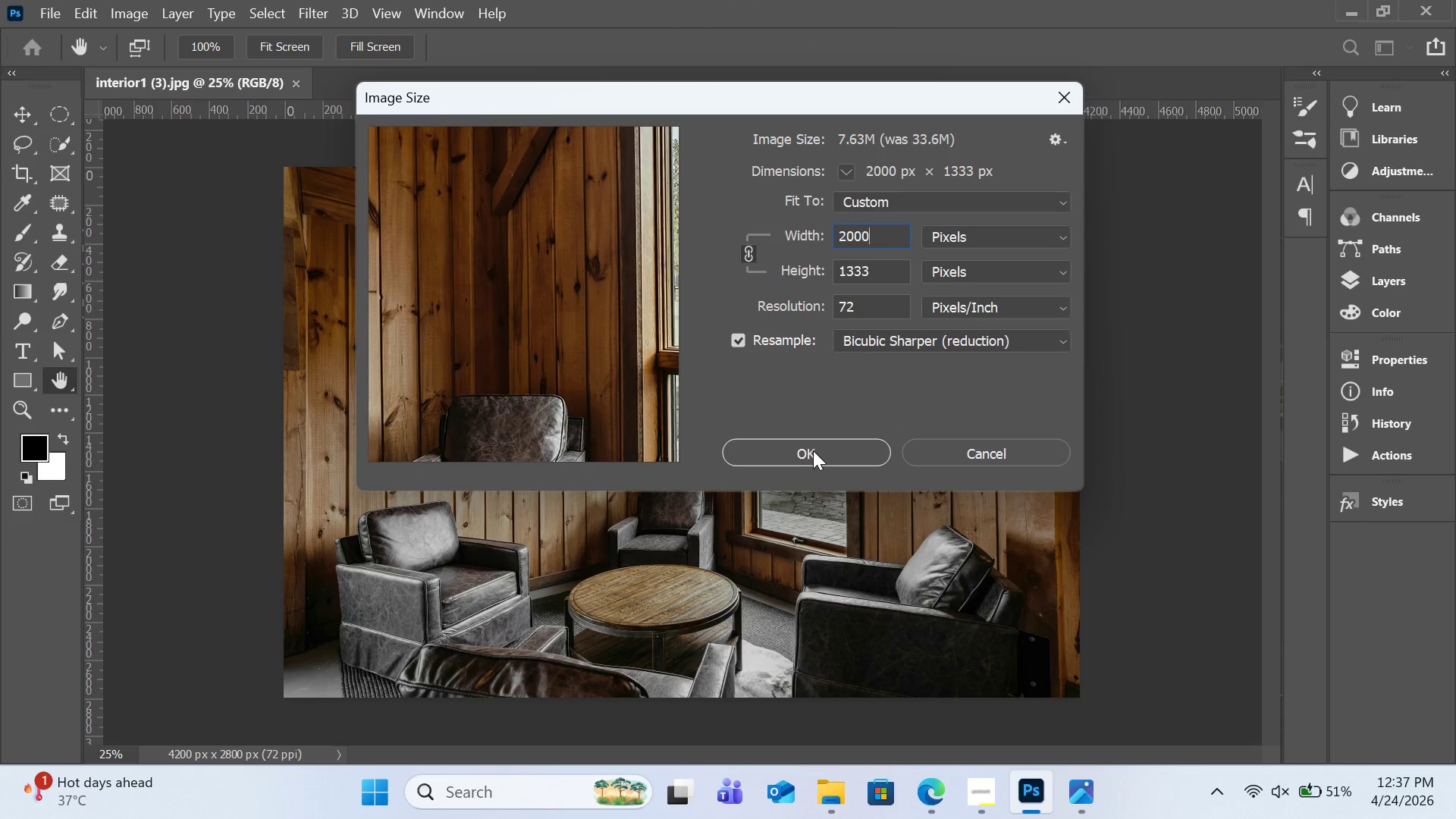 
left_click([813, 452])
 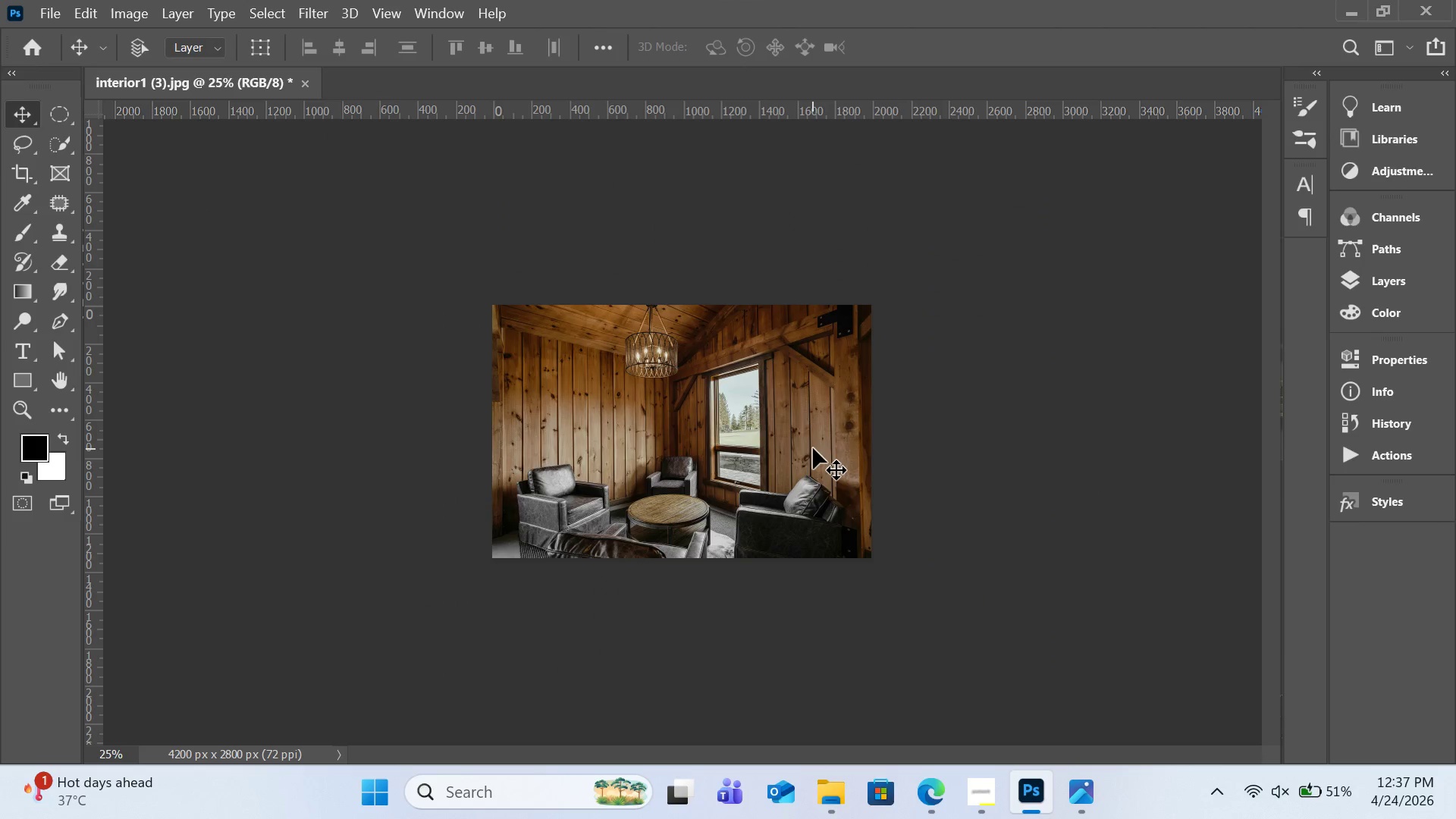 
key(Control+A)
 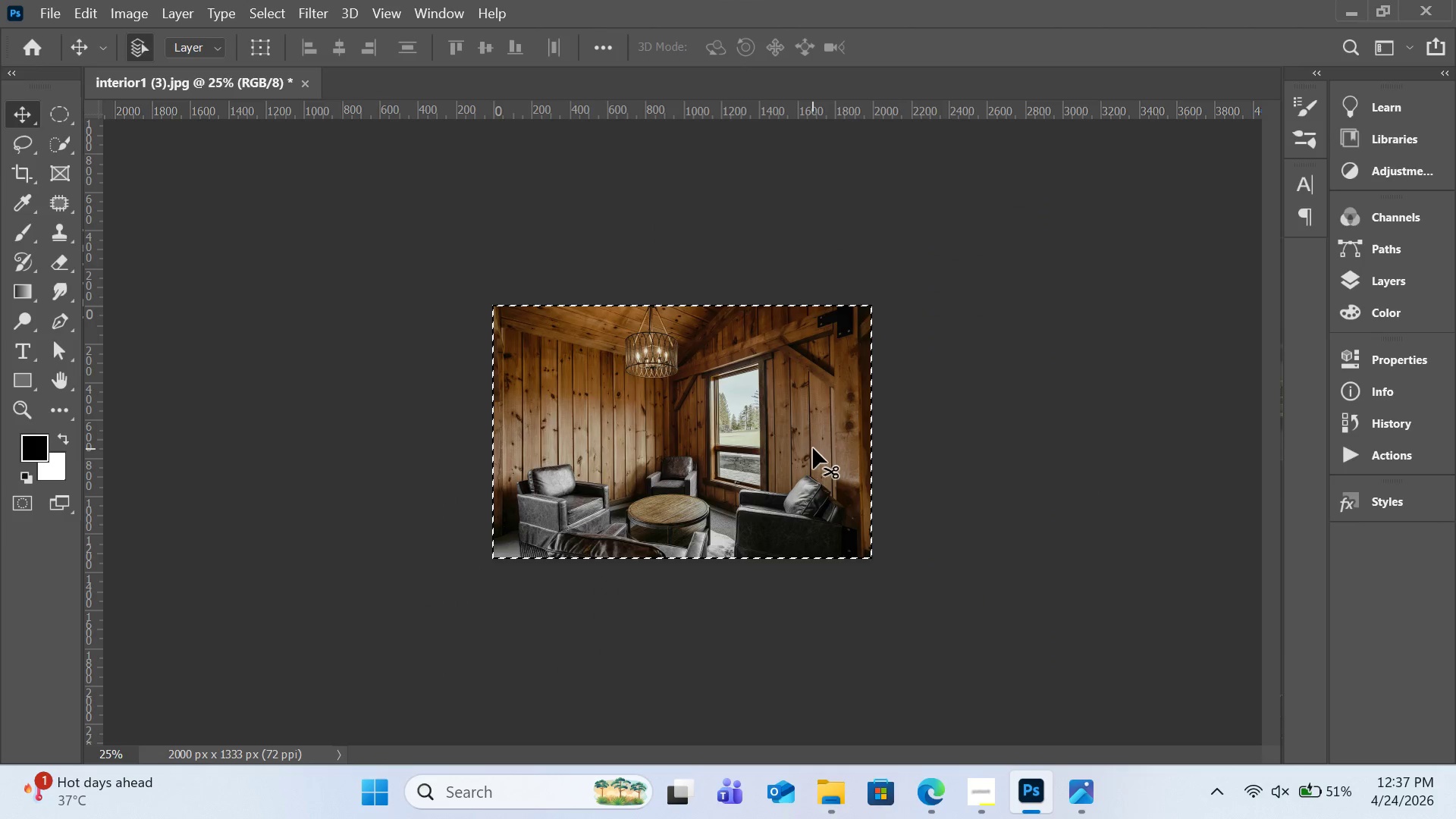 
key(Control+C)
 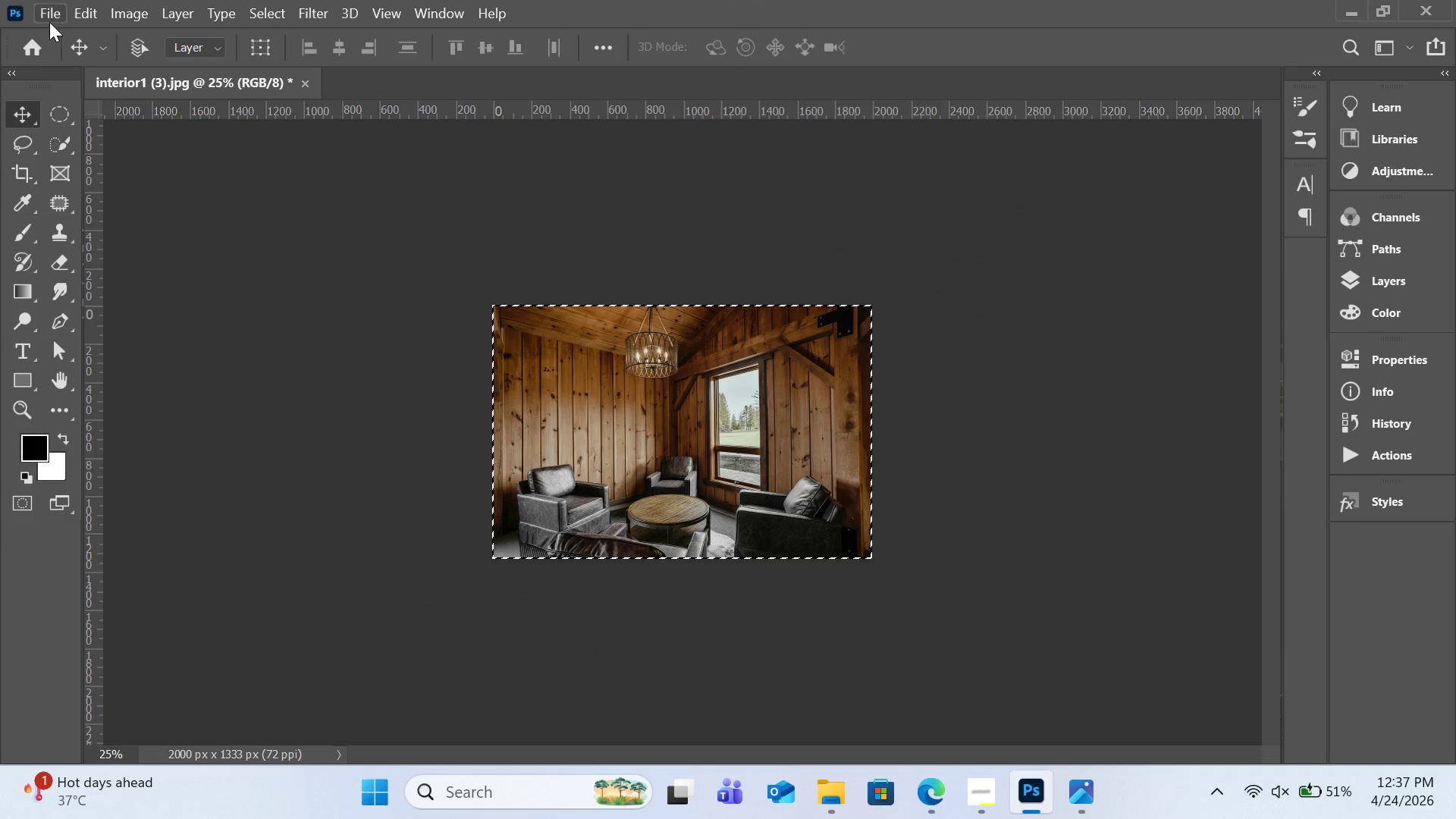 
left_click([46, 17])
 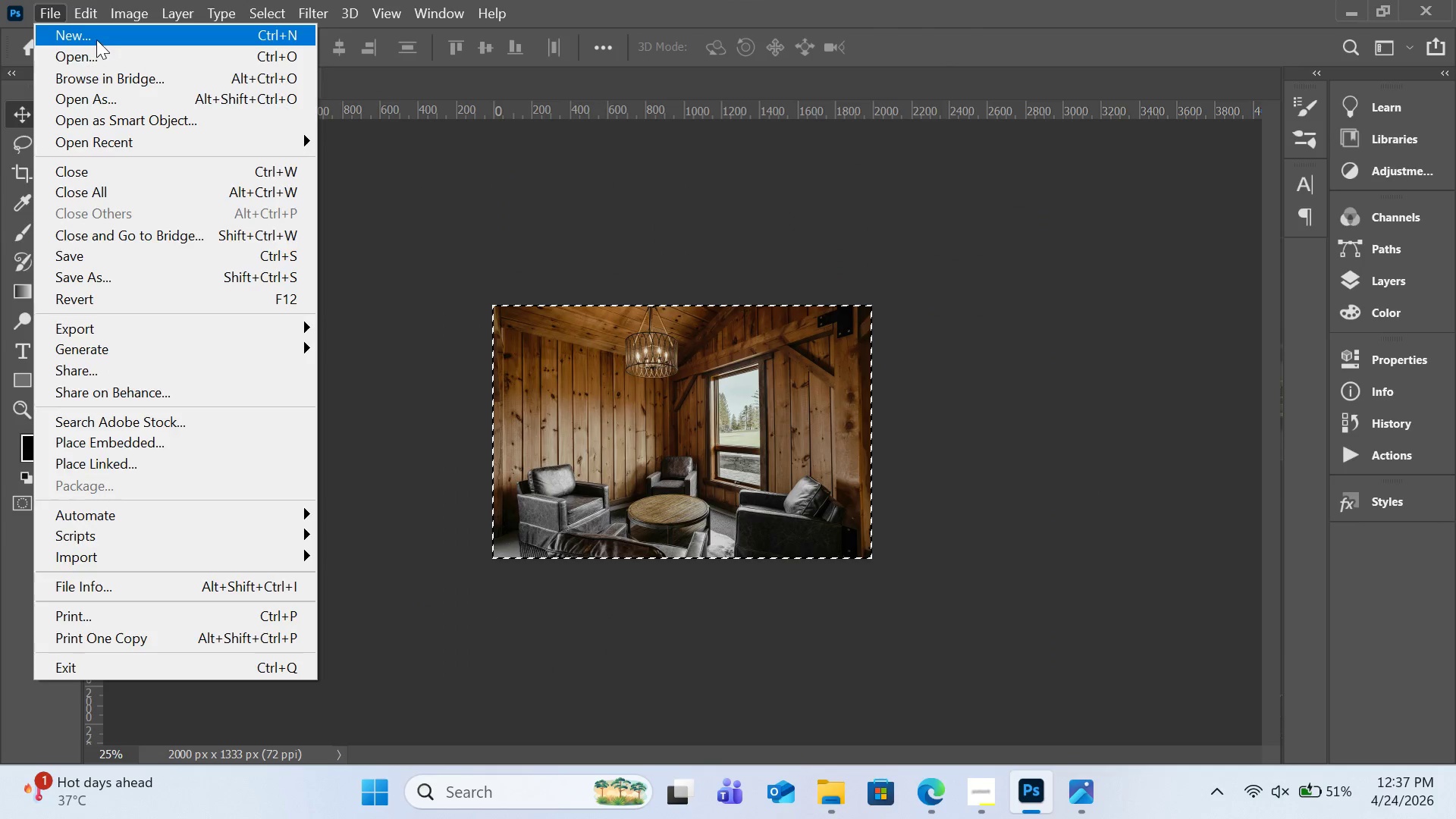 
left_click([96, 39])
 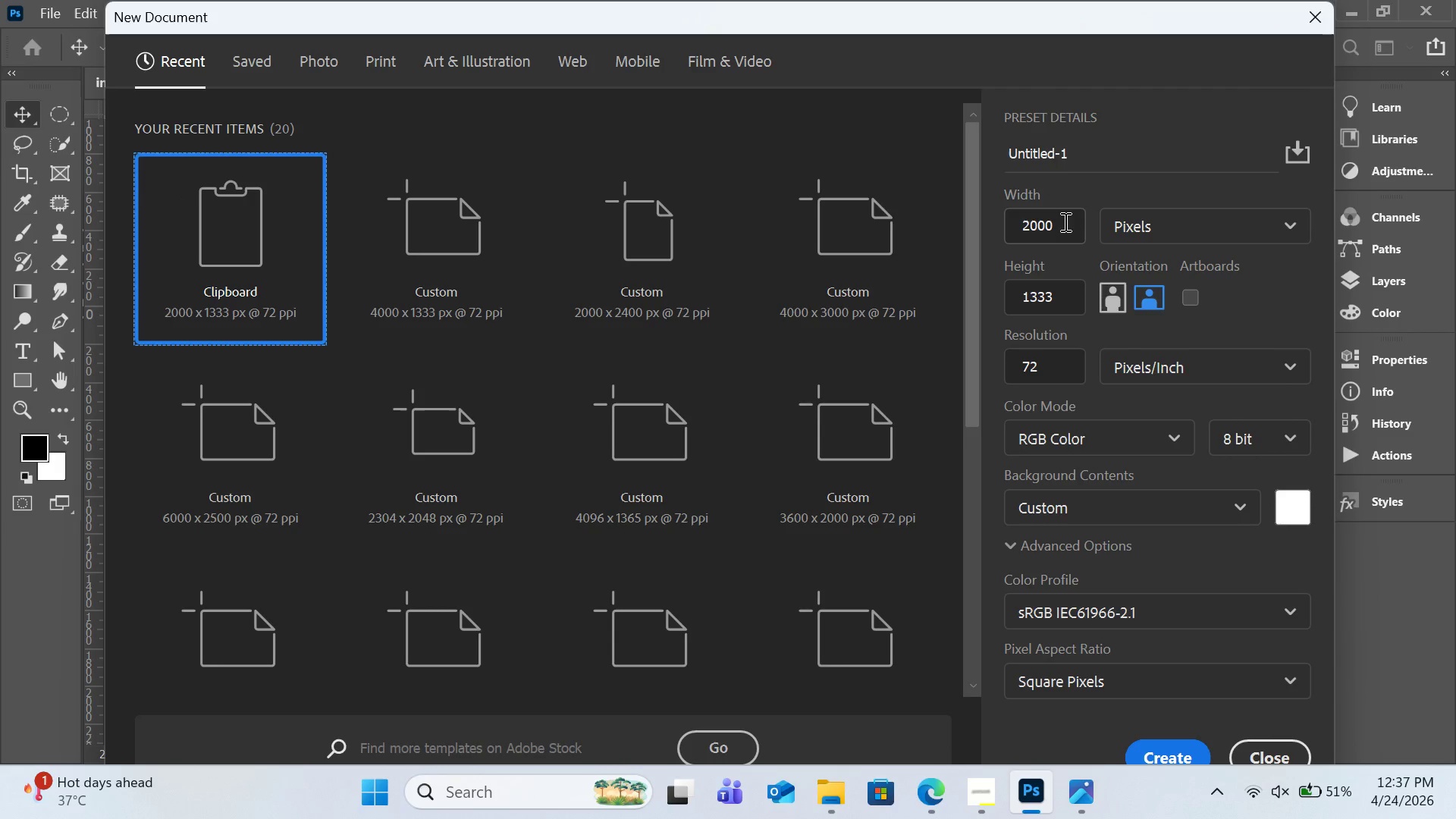 
left_click([1034, 225])
 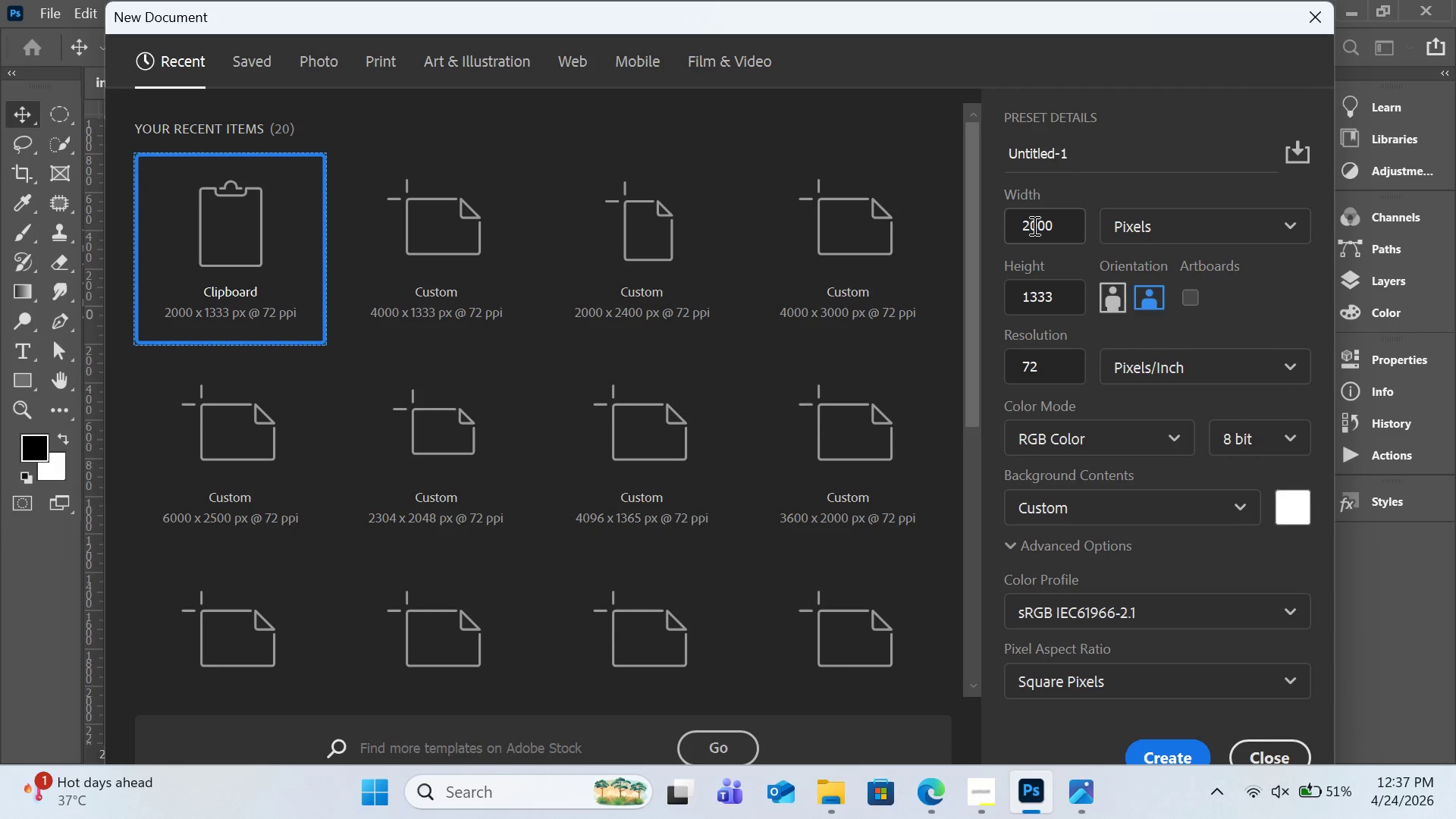 
left_click([1033, 225])
 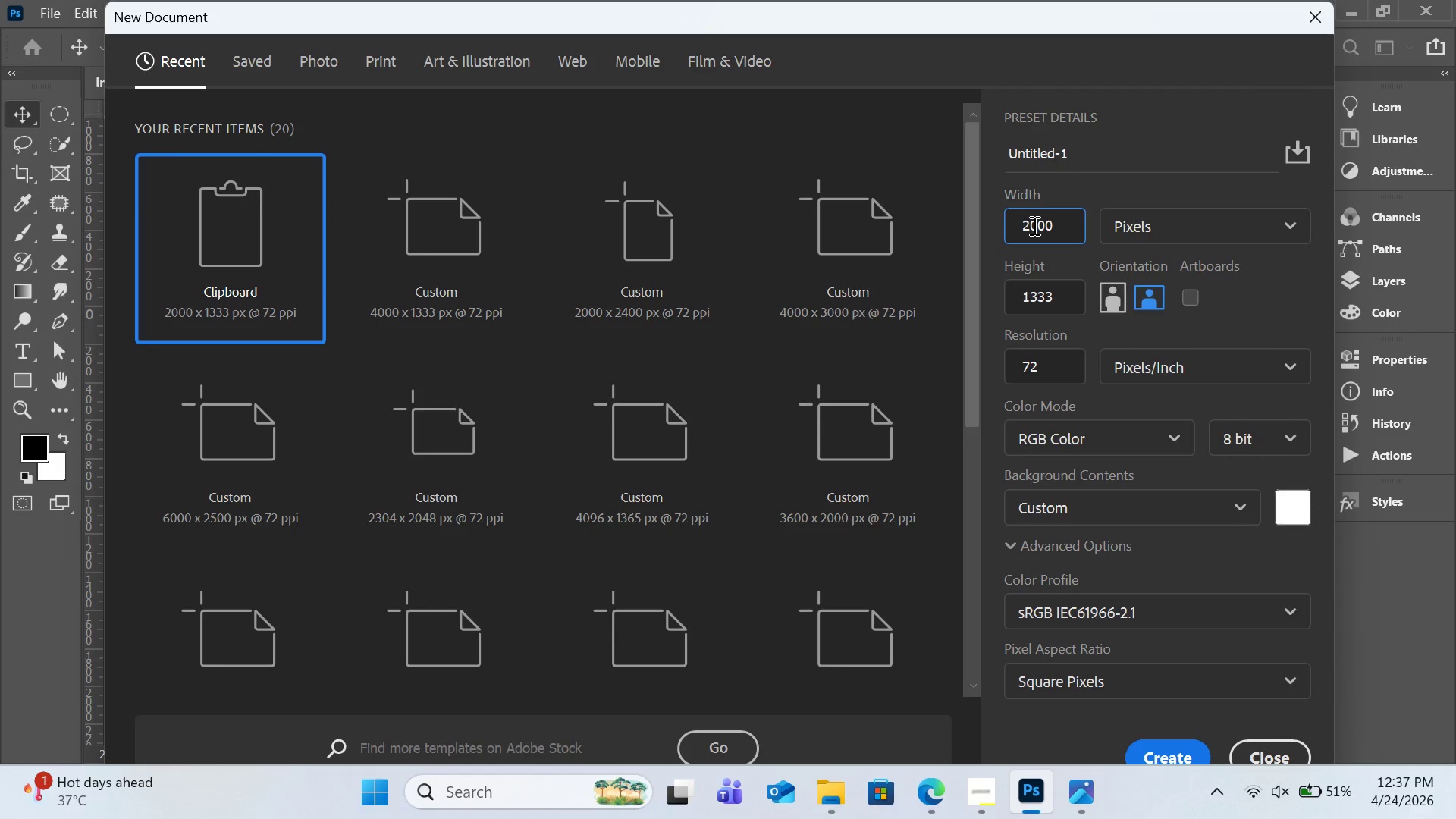 
key(Backspace)
 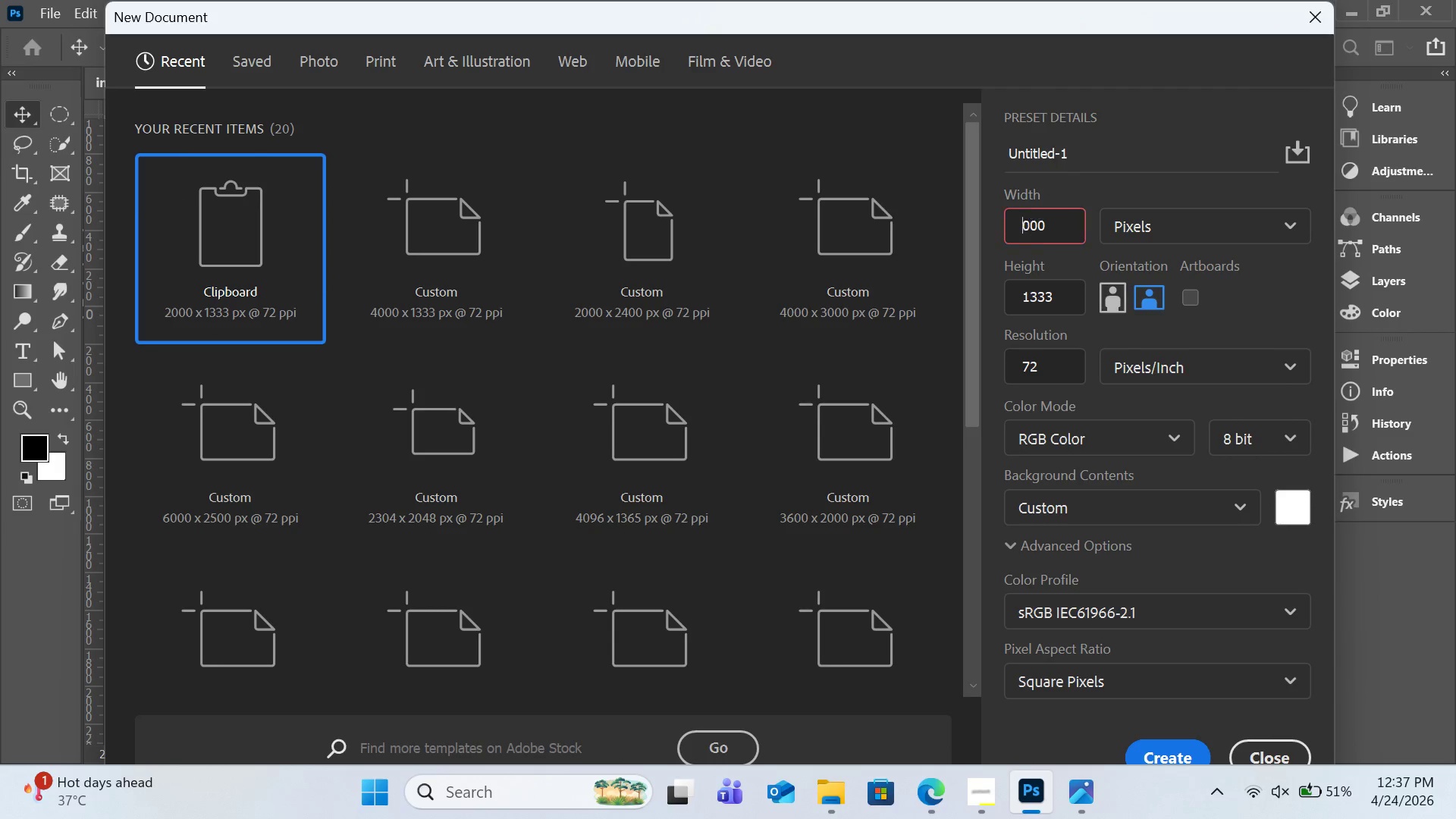 
key(4)
 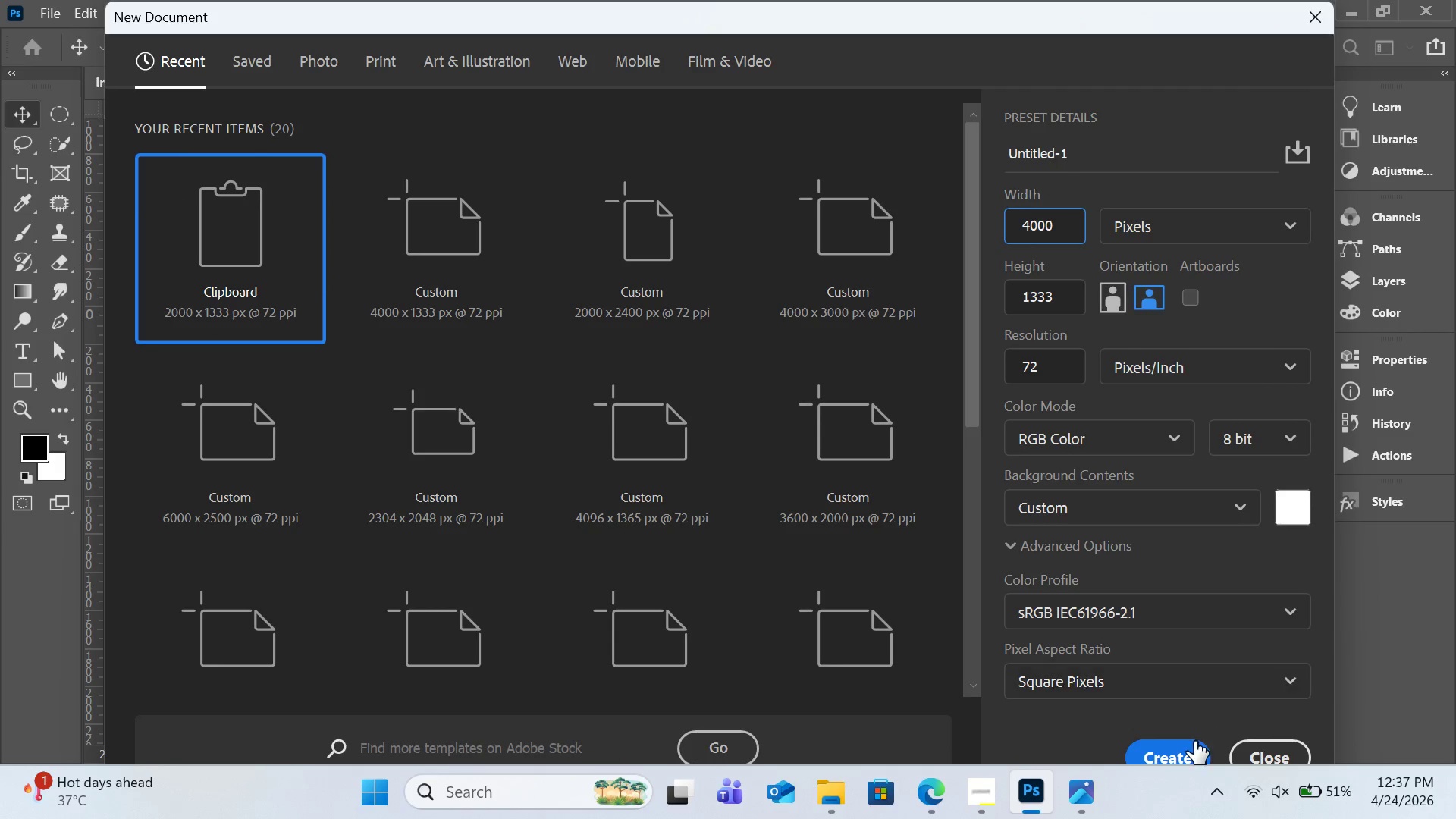 
left_click([1194, 741])
 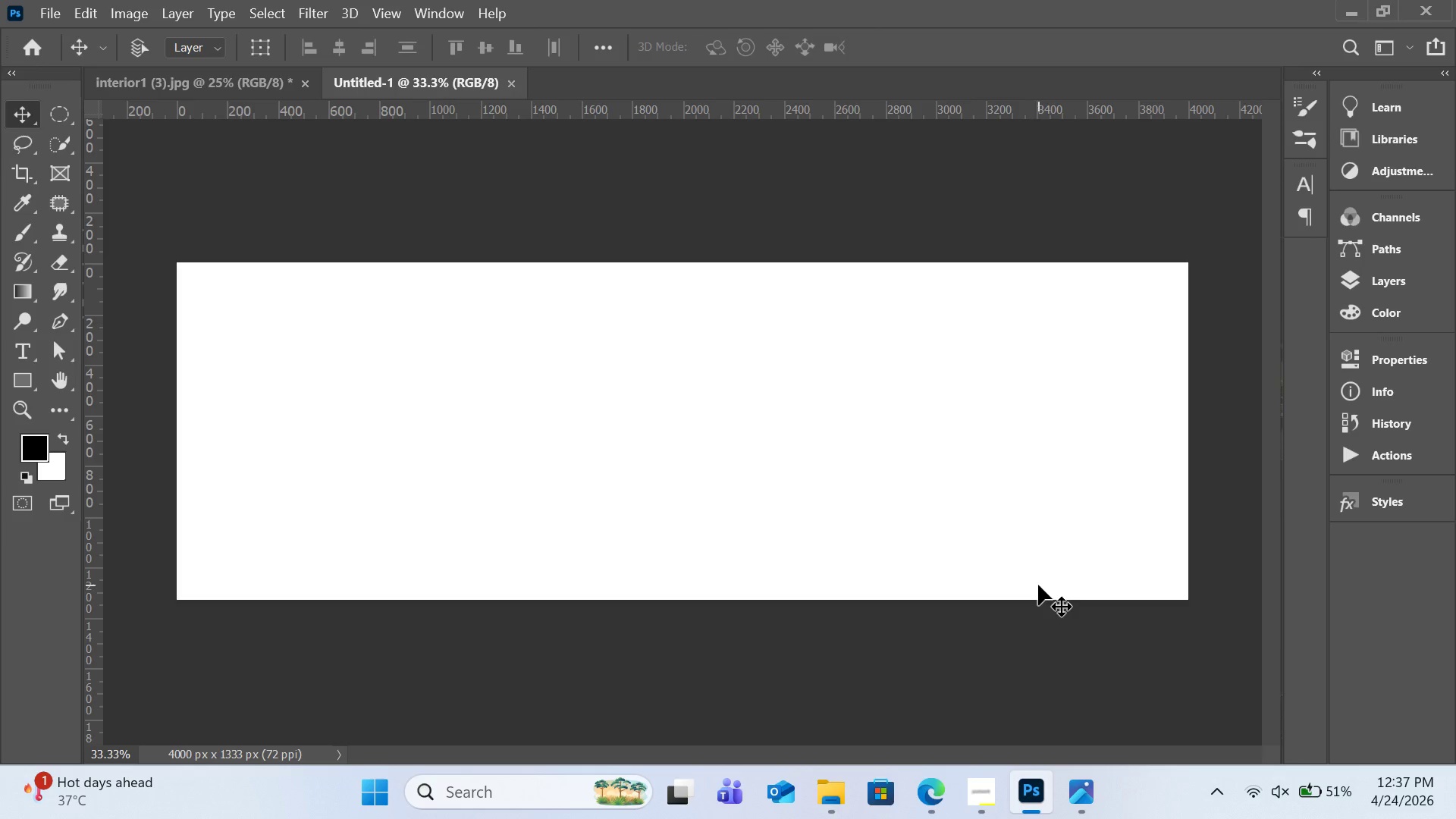 
key(Control+V)
 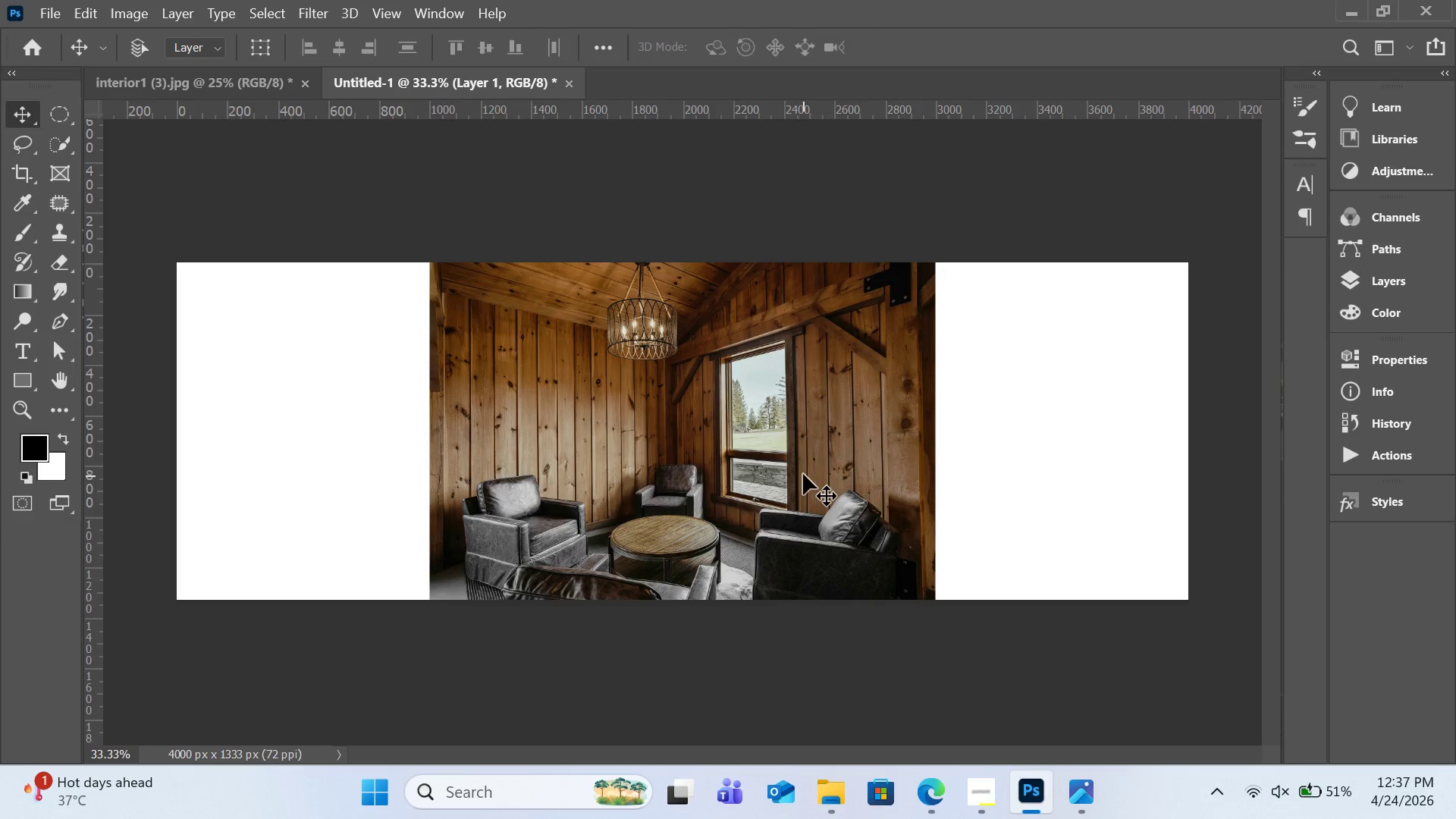 
hold_key(key=ControlLeft, duration=2.3)
left_click_drag(start_coordinate=[803, 474], to_coordinate=[557, 479])
 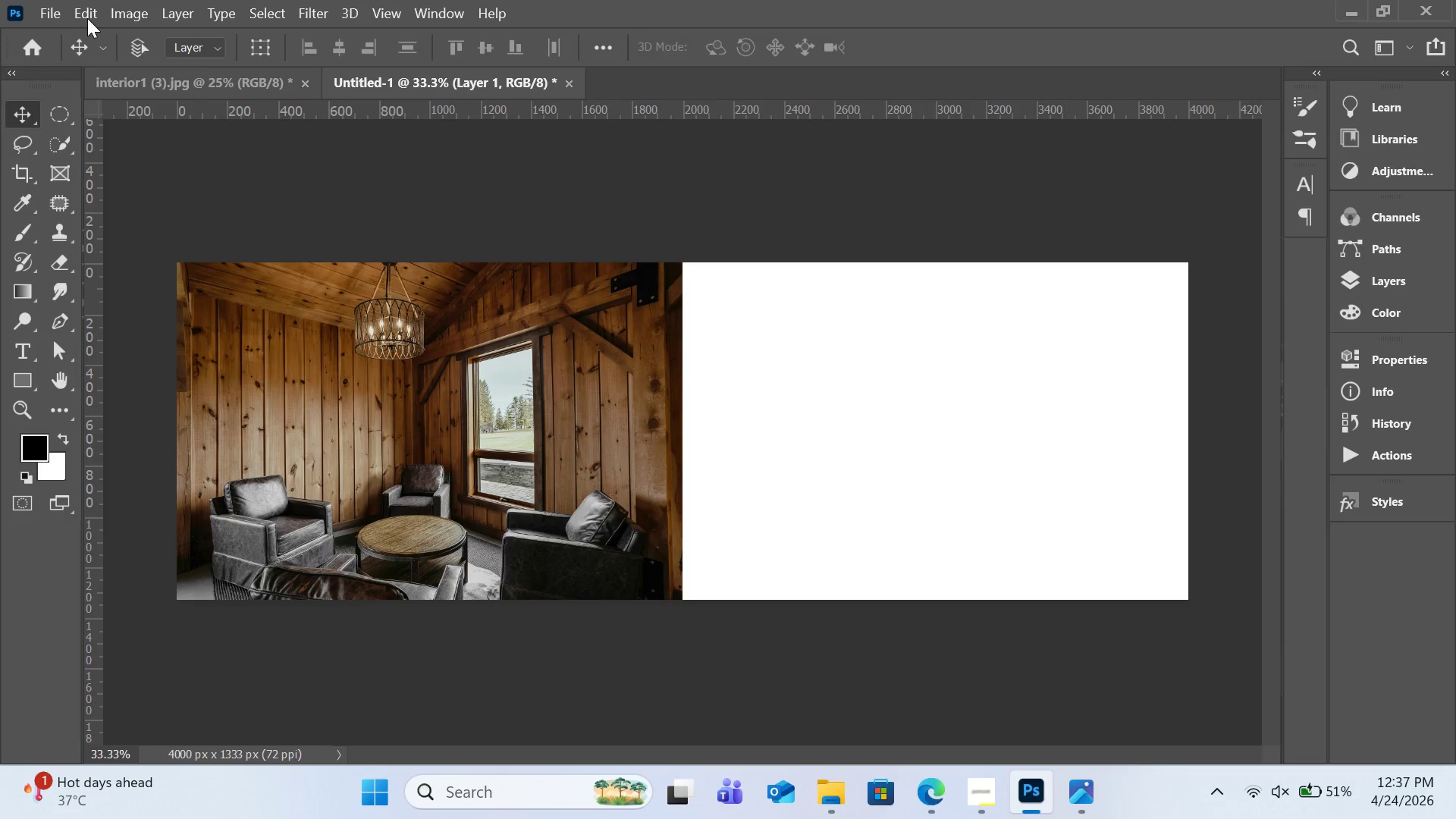 
left_click([57, 16])
 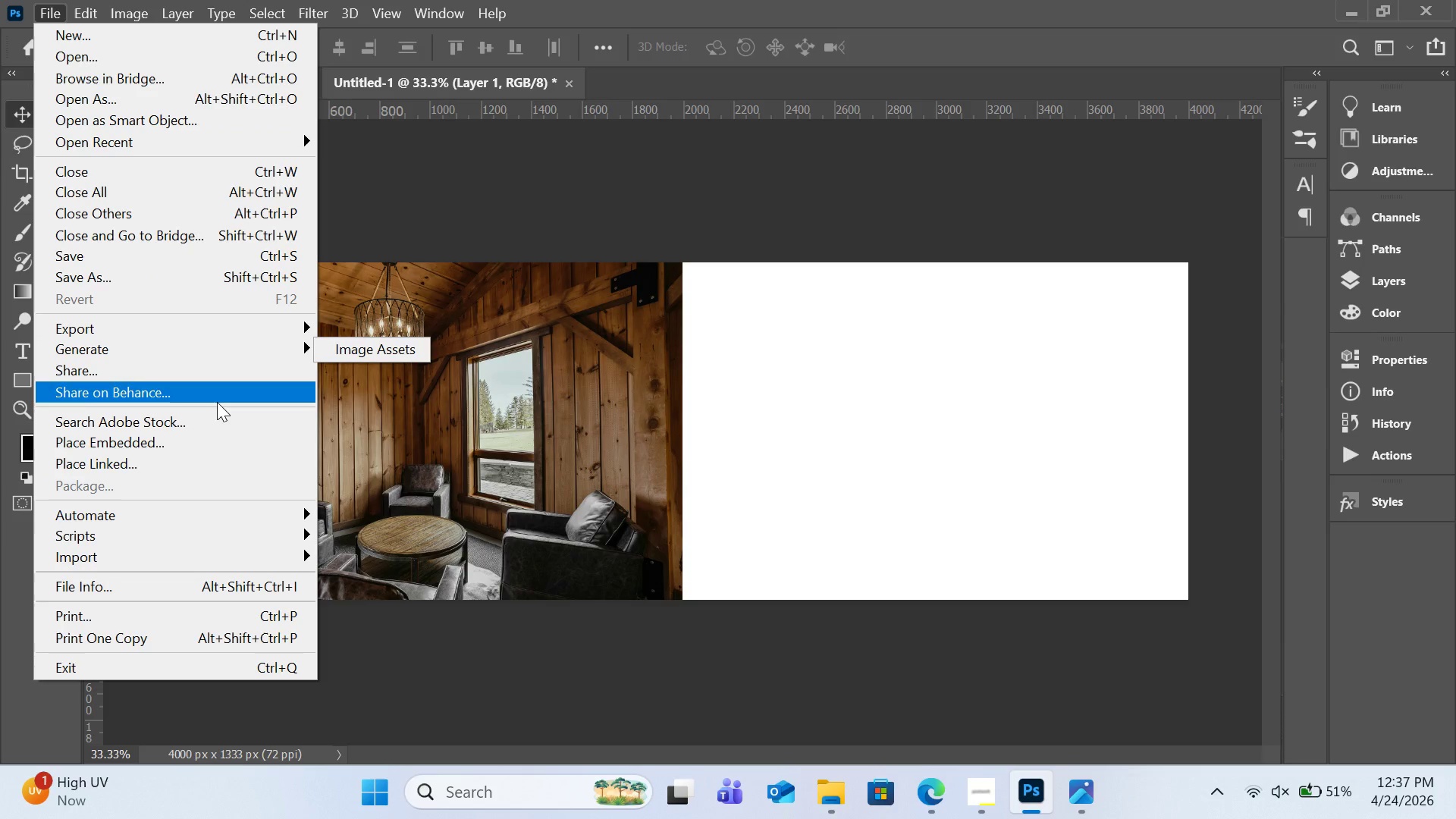 
wait(5.73)
 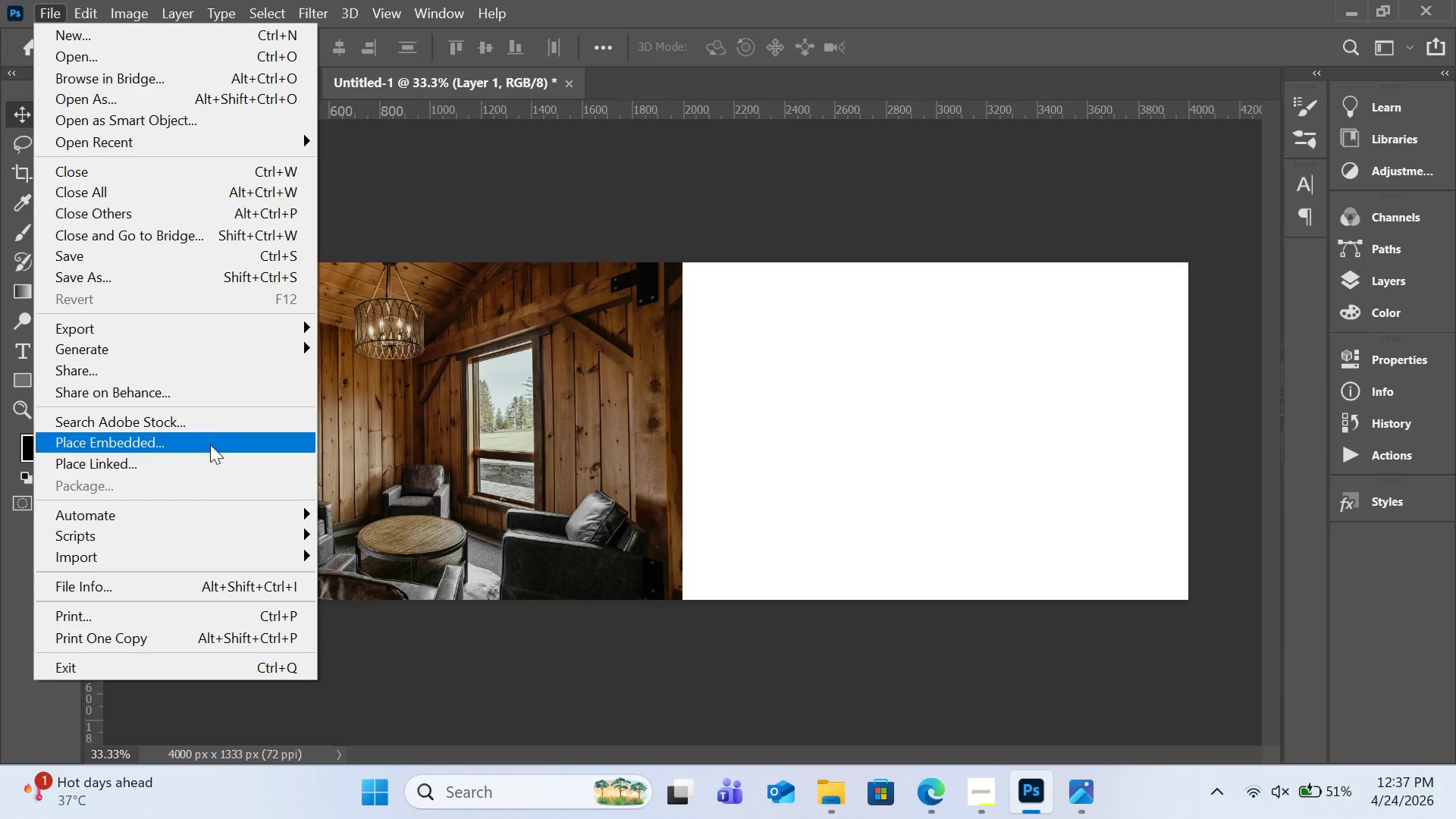 
left_click([209, 441])
 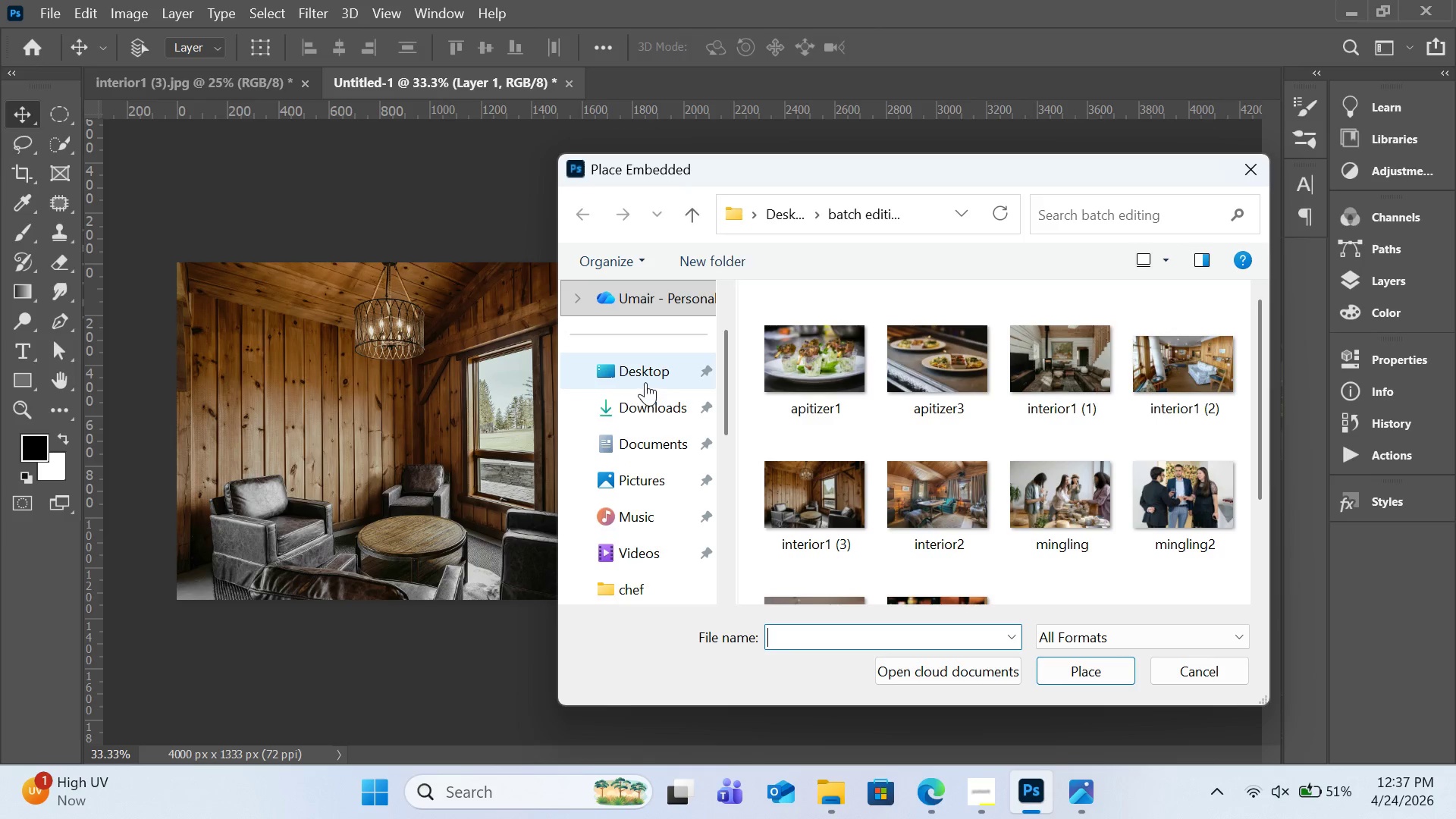 
wait(5.44)
 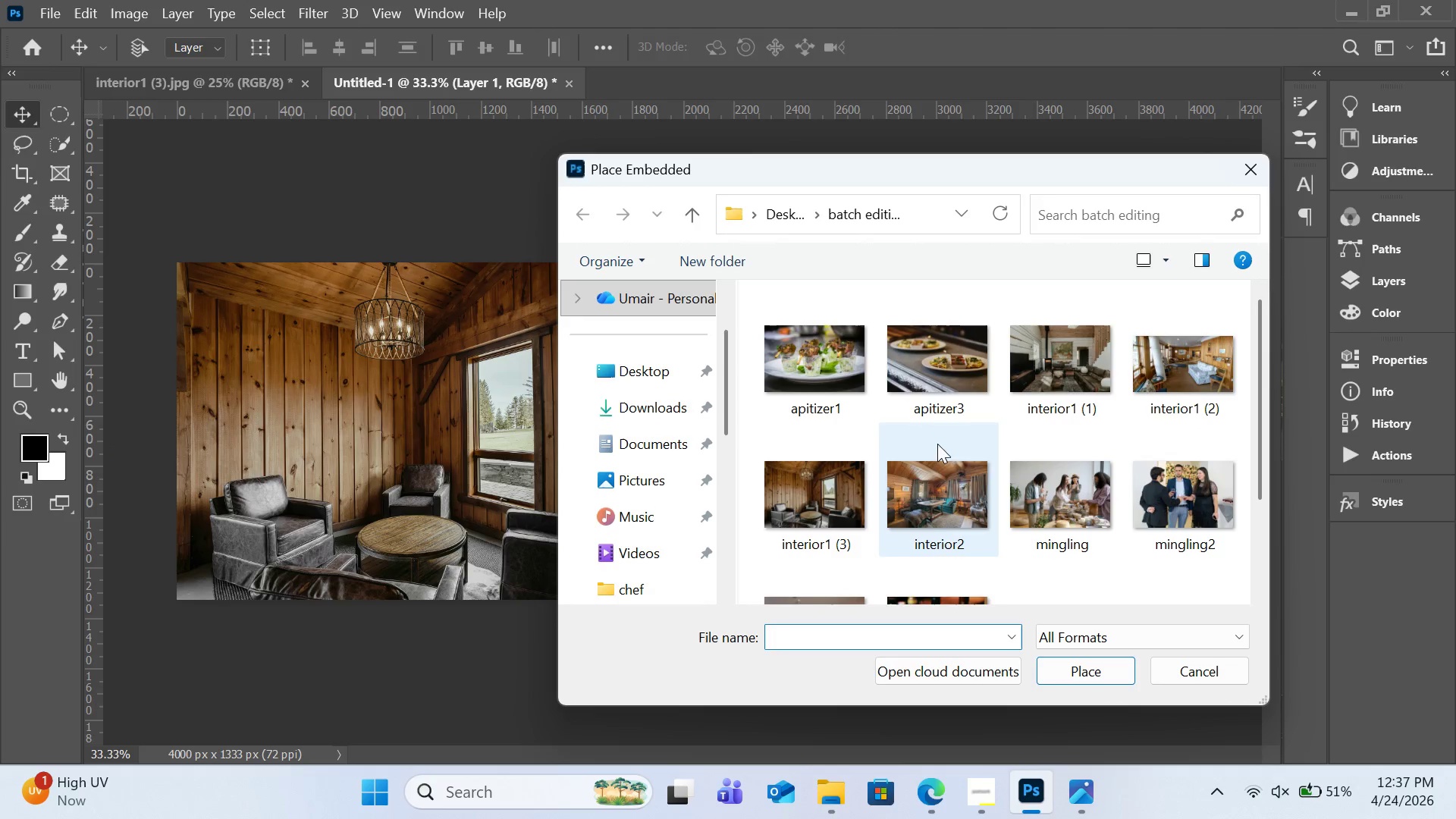 
scroll: coordinate [648, 439], scroll_direction: down, amount: 3.0
 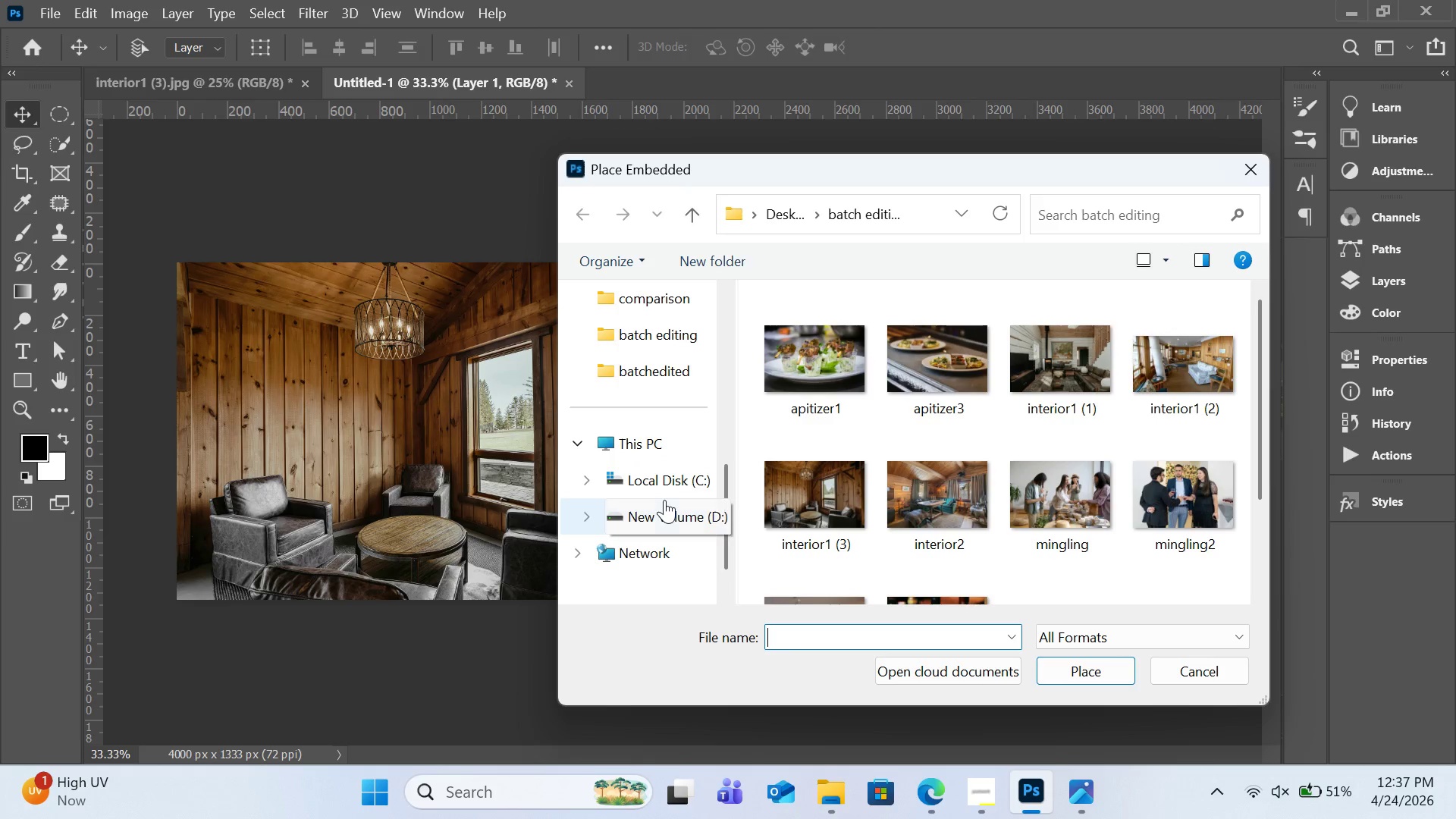 
left_click([664, 503])
 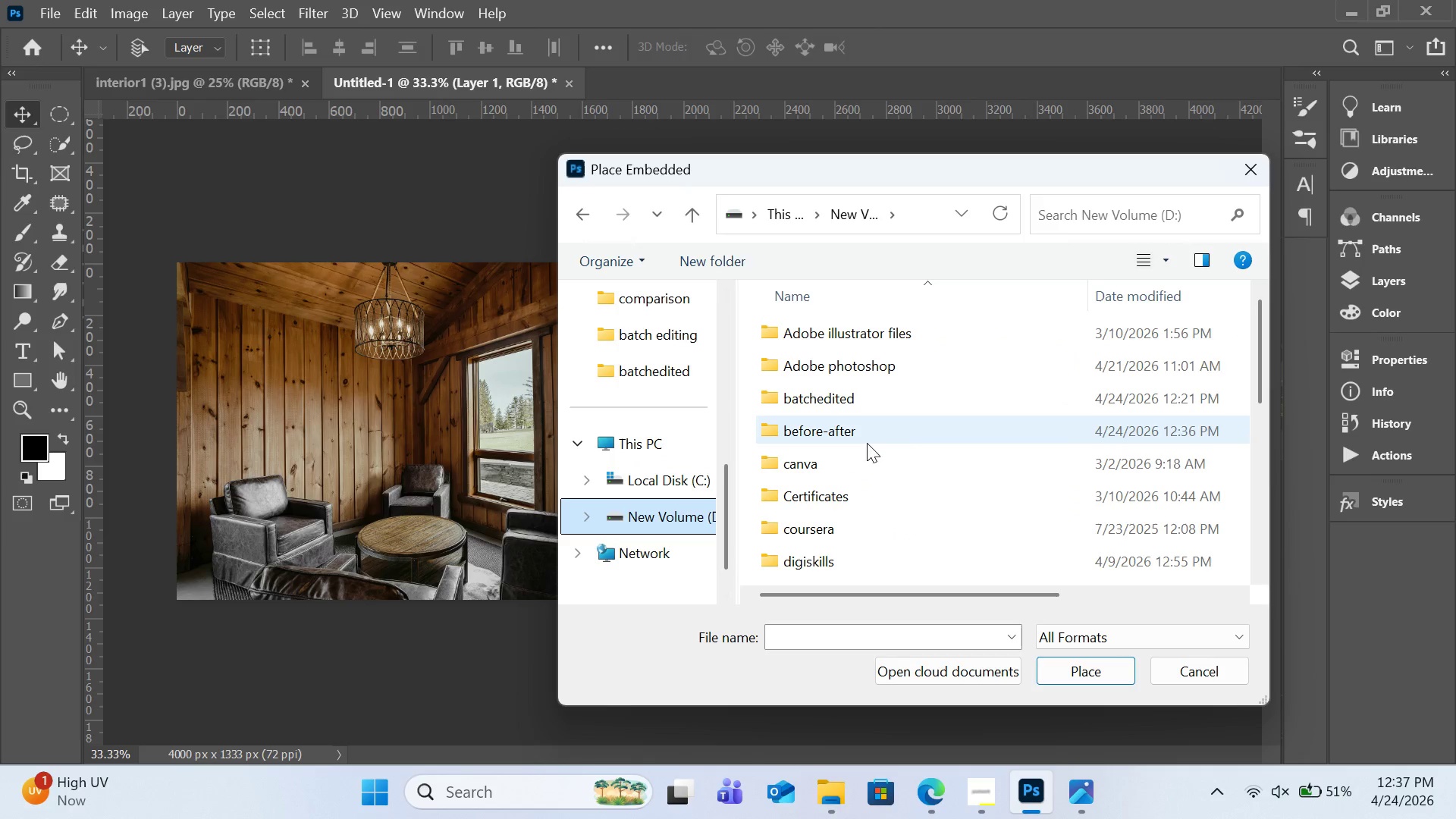 
mouse_move([882, 410])
 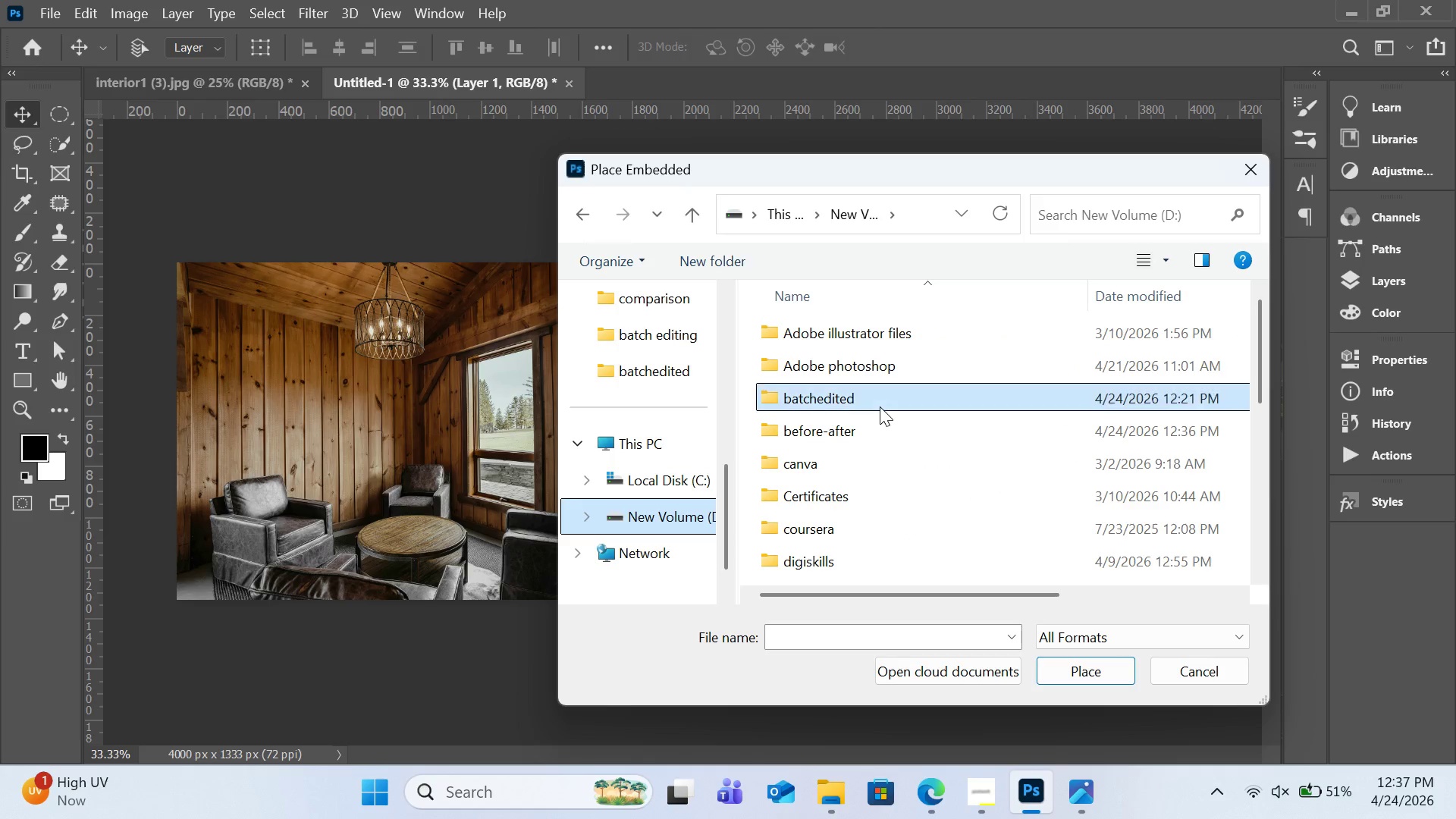 
double_click([880, 406])
 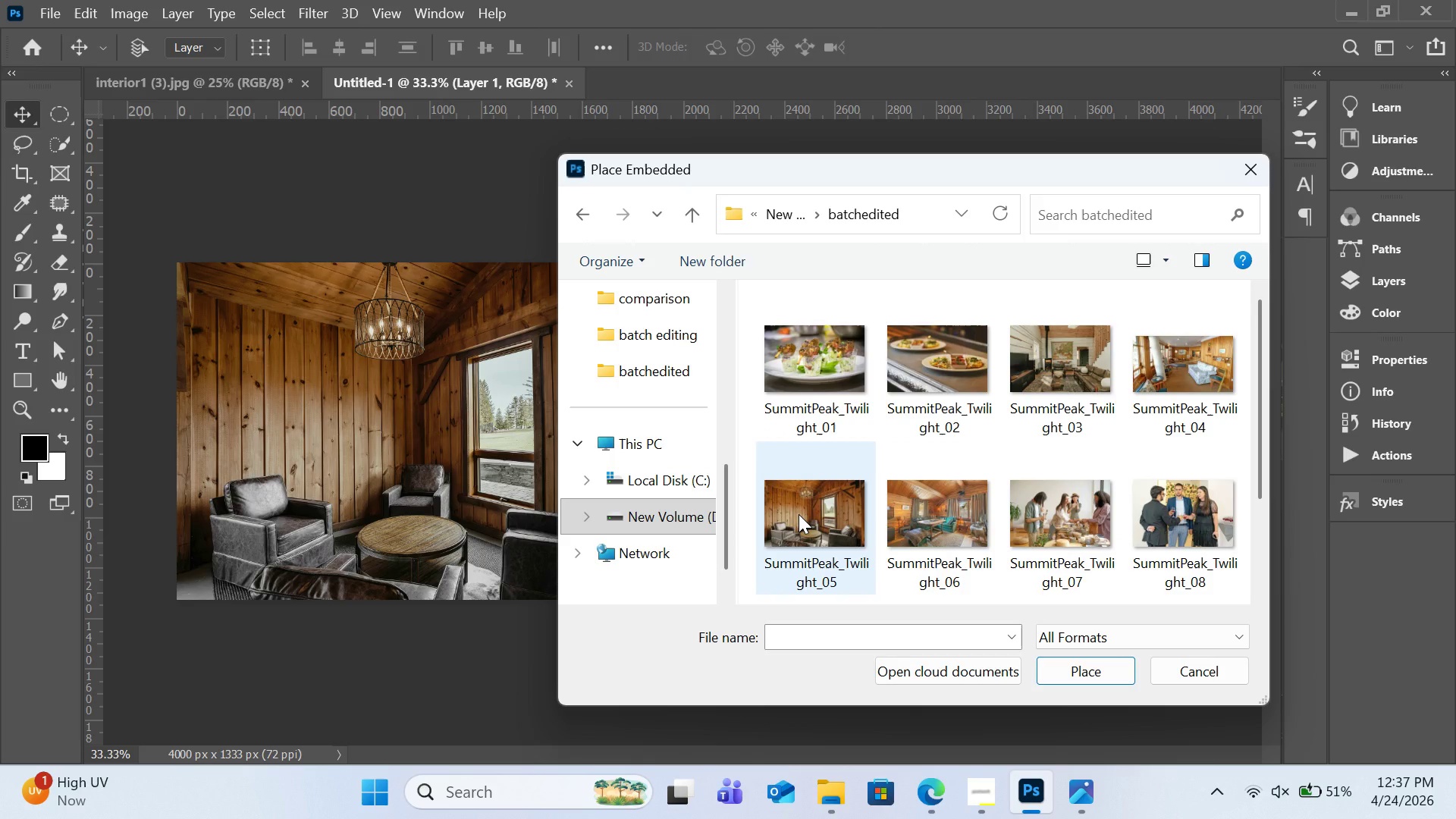 
double_click([799, 514])
 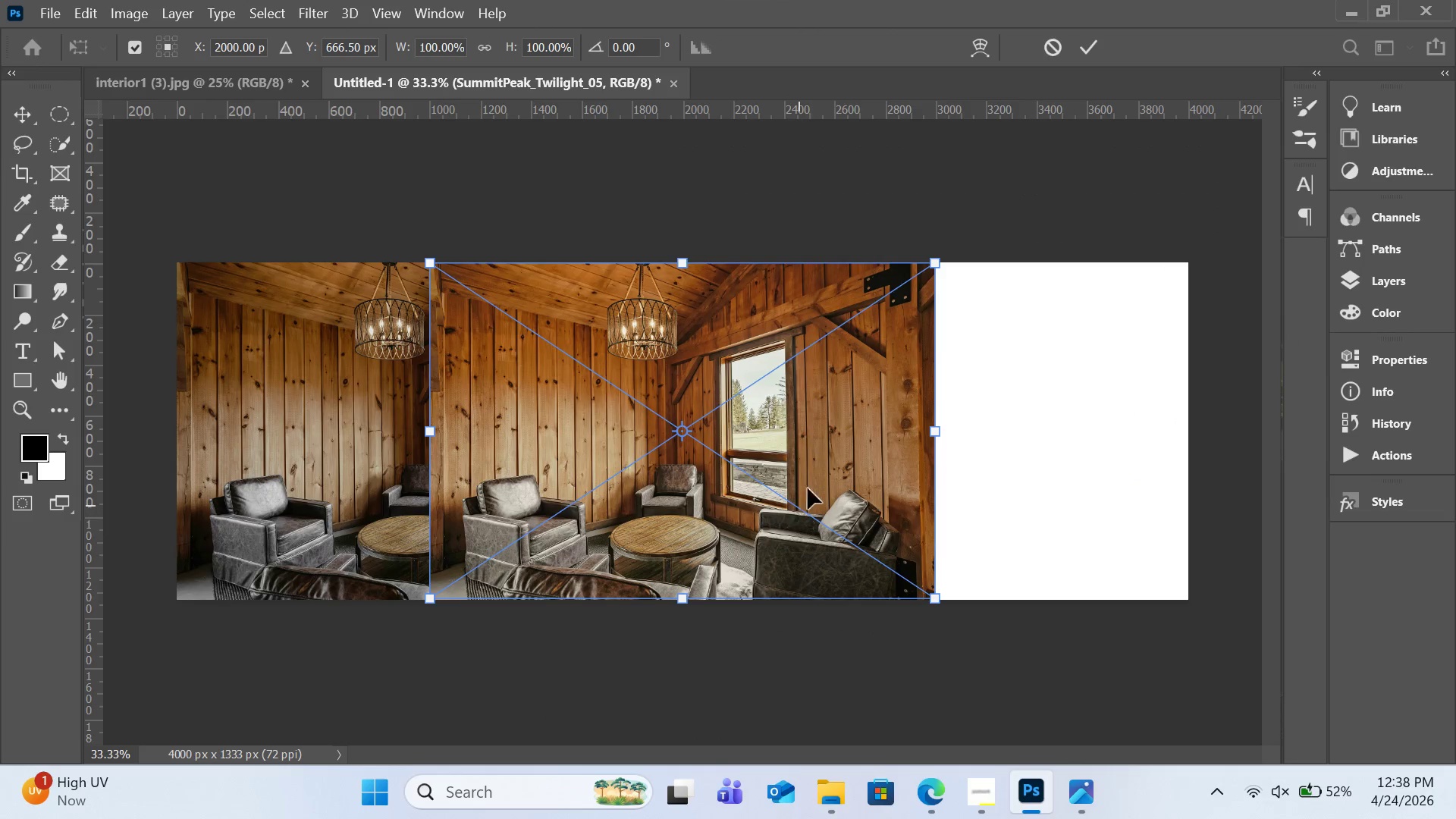 
left_click_drag(start_coordinate=[811, 452], to_coordinate=[1062, 453])
 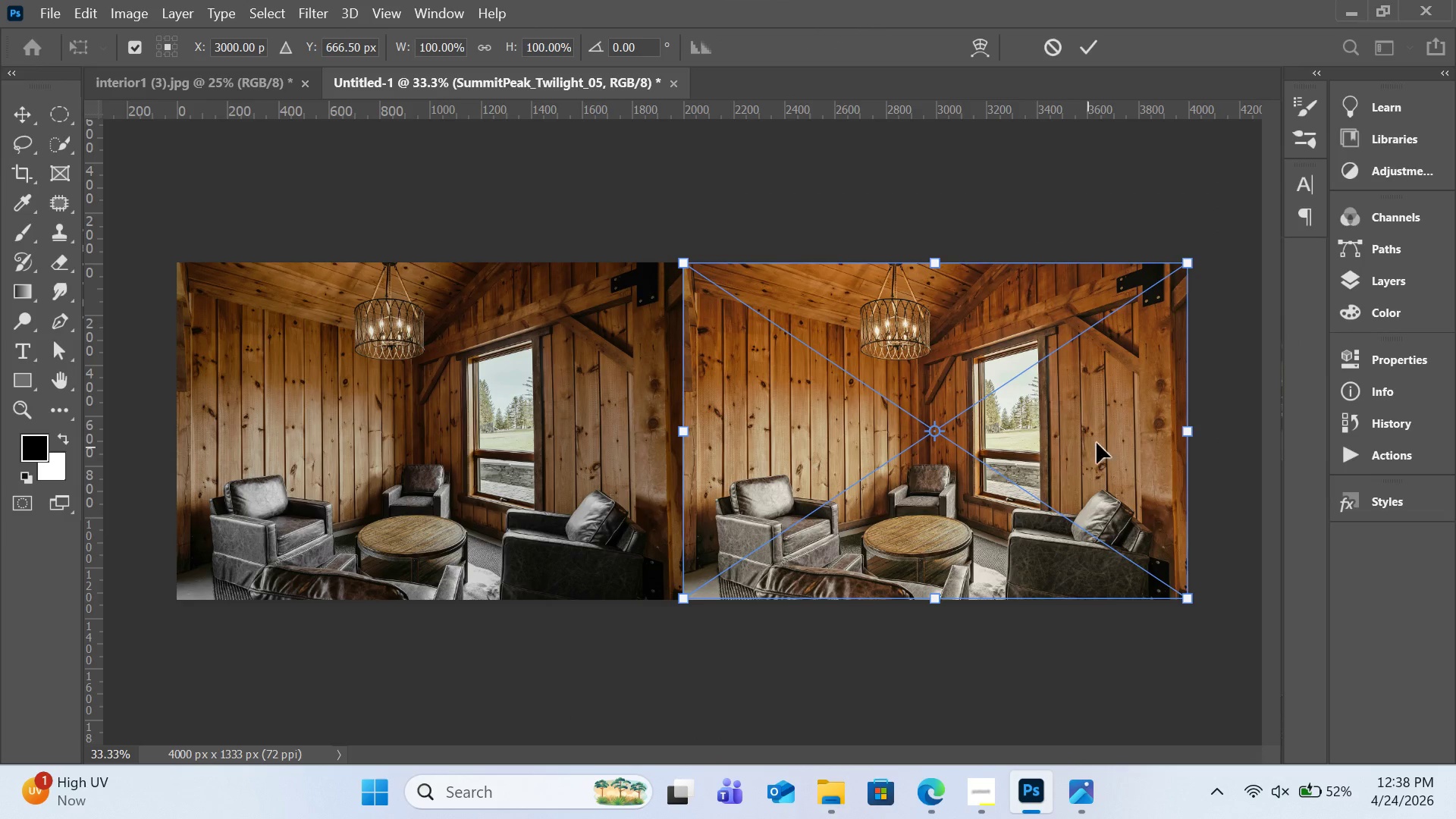 
hold_key(key=ControlLeft, duration=1.25)
 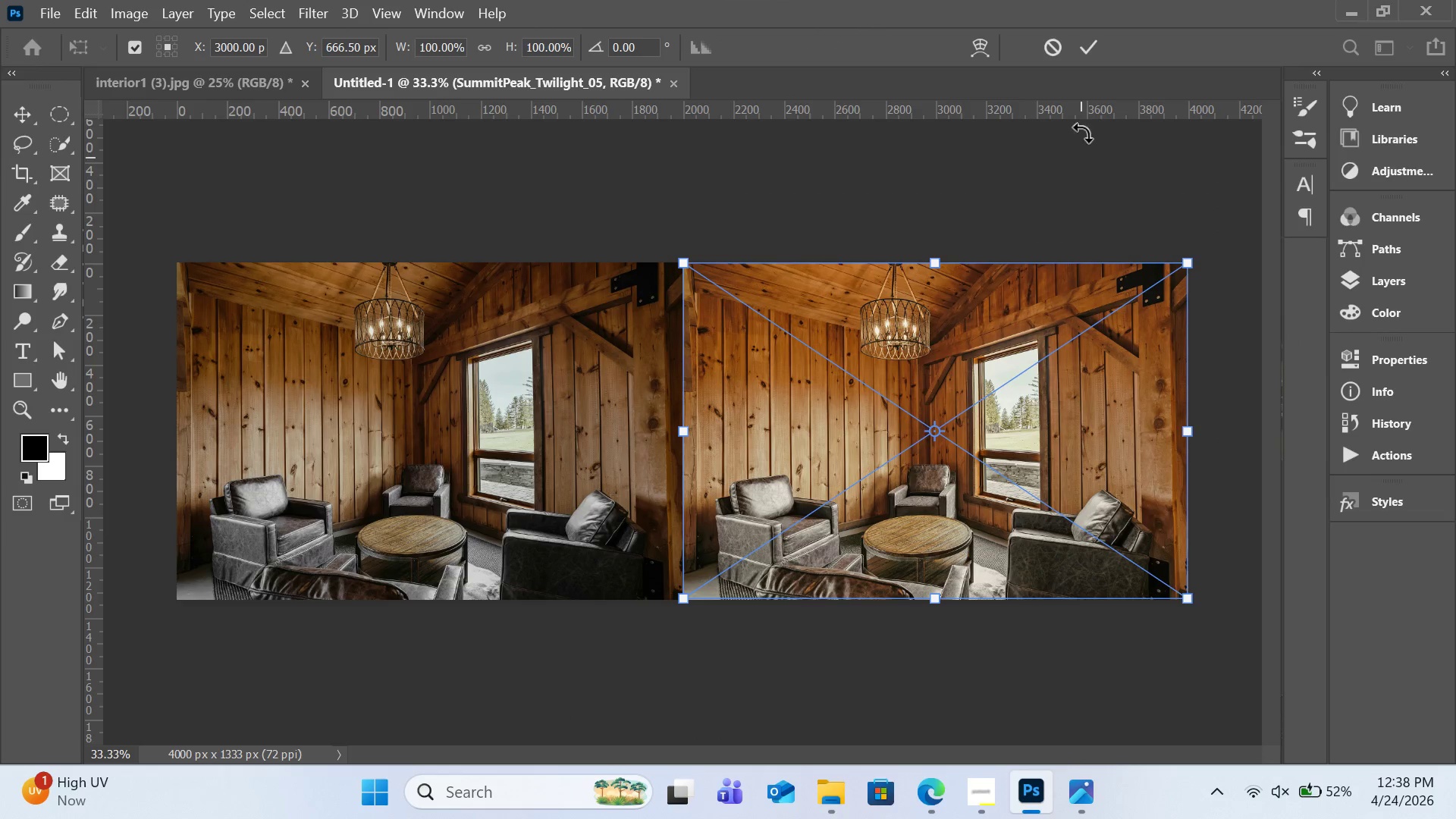 
left_click([1086, 47])
 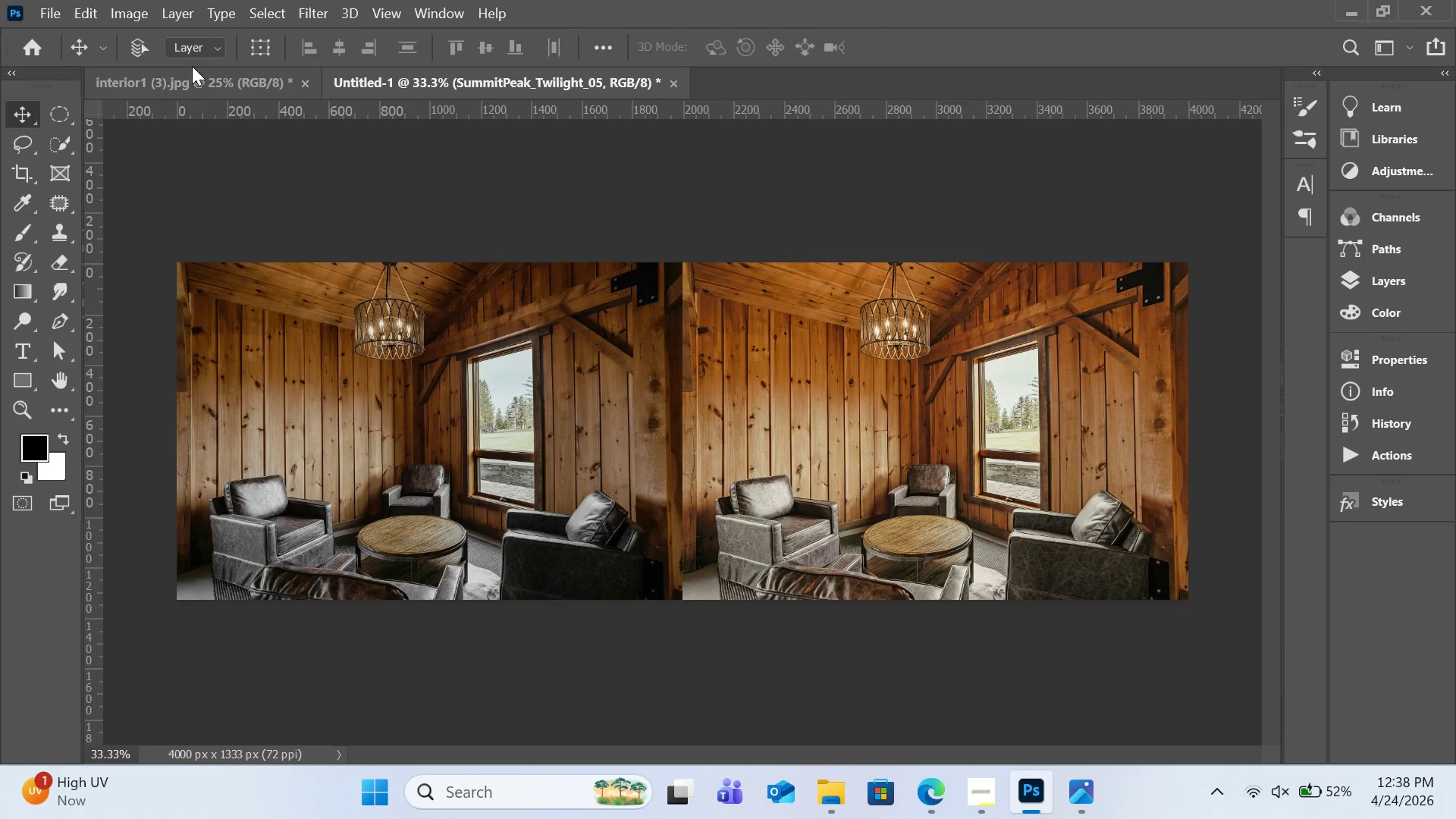 
left_click([58, 18])
 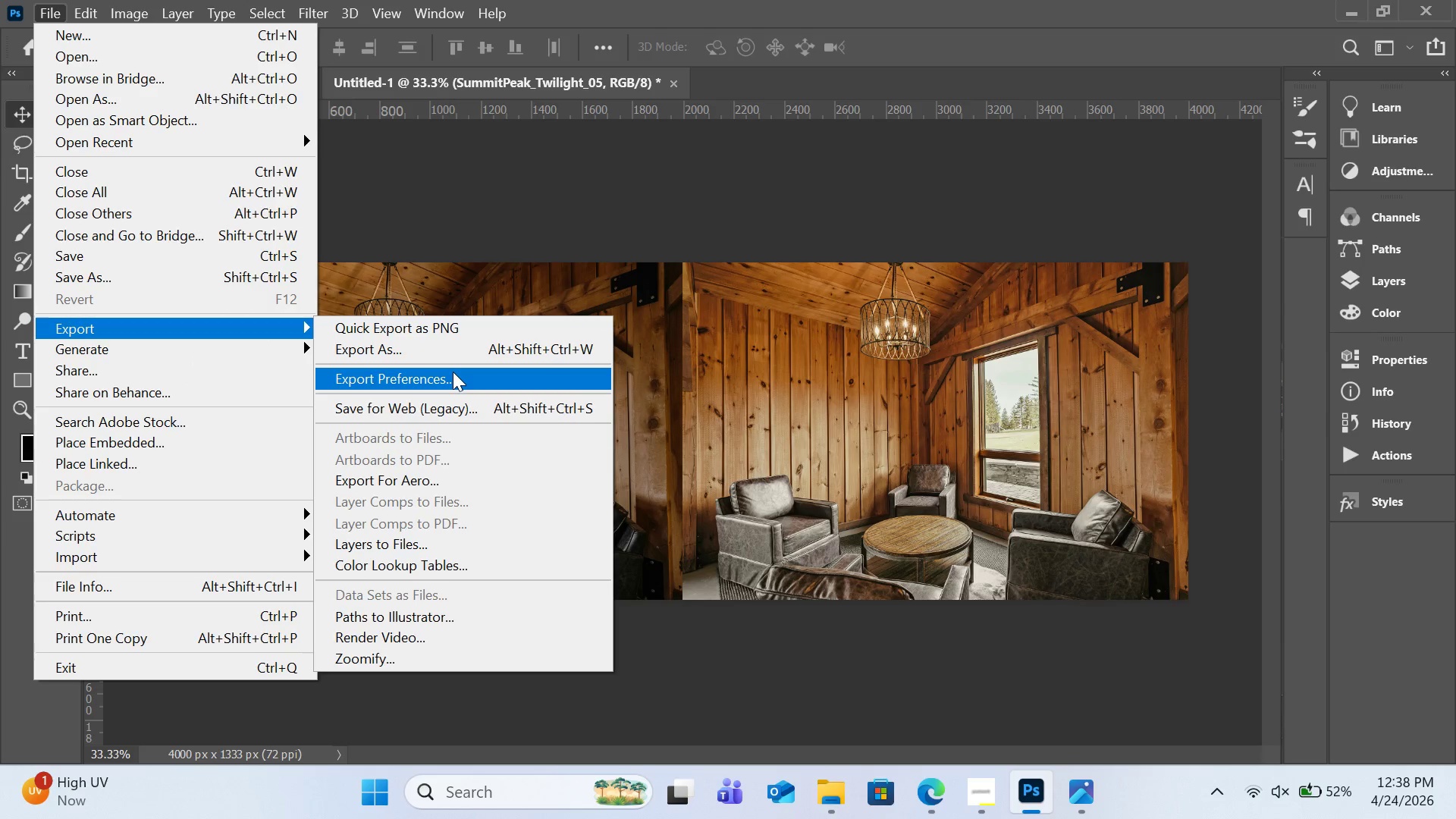 
left_click([452, 351])
 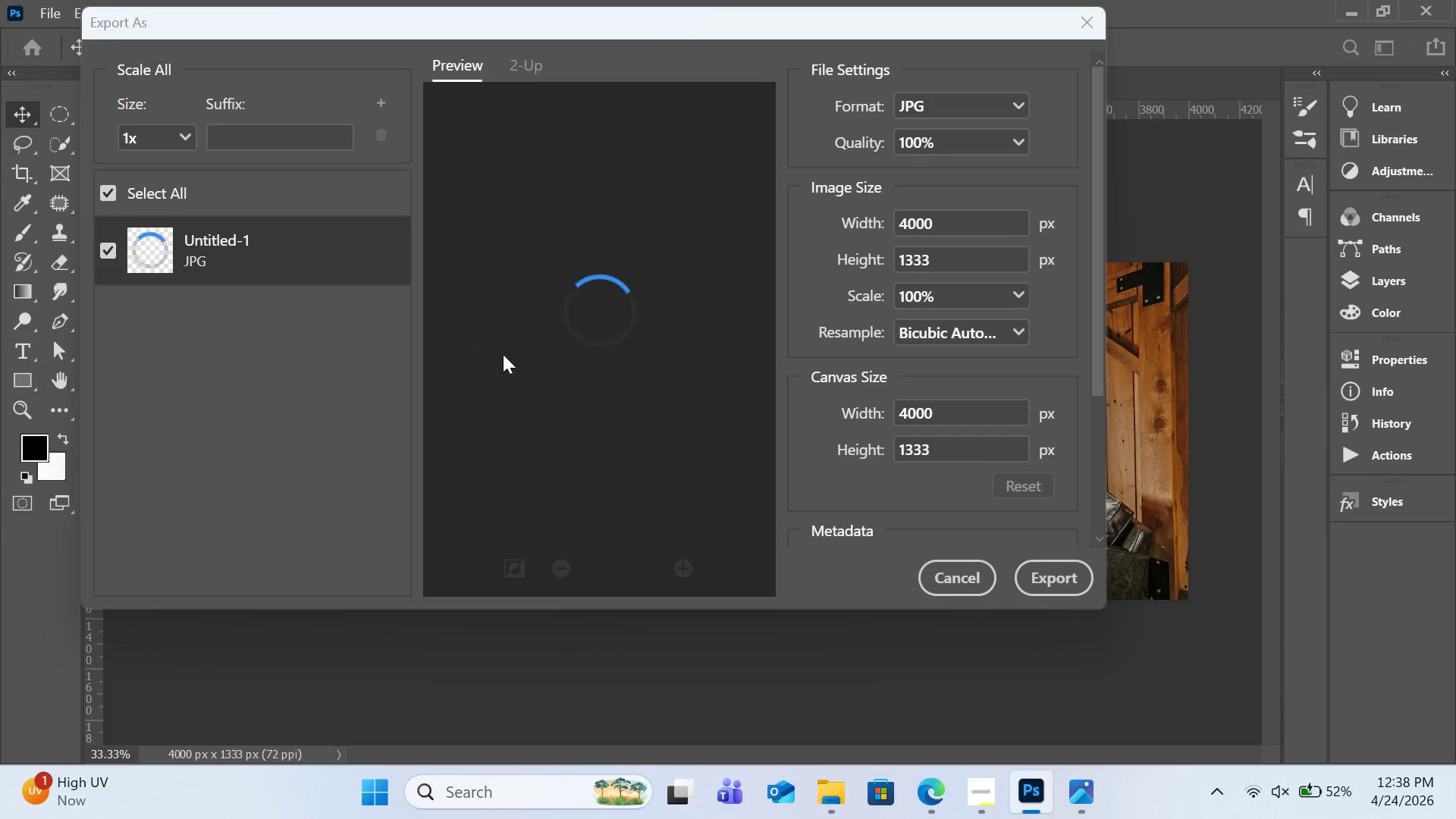 
wait(8.2)
 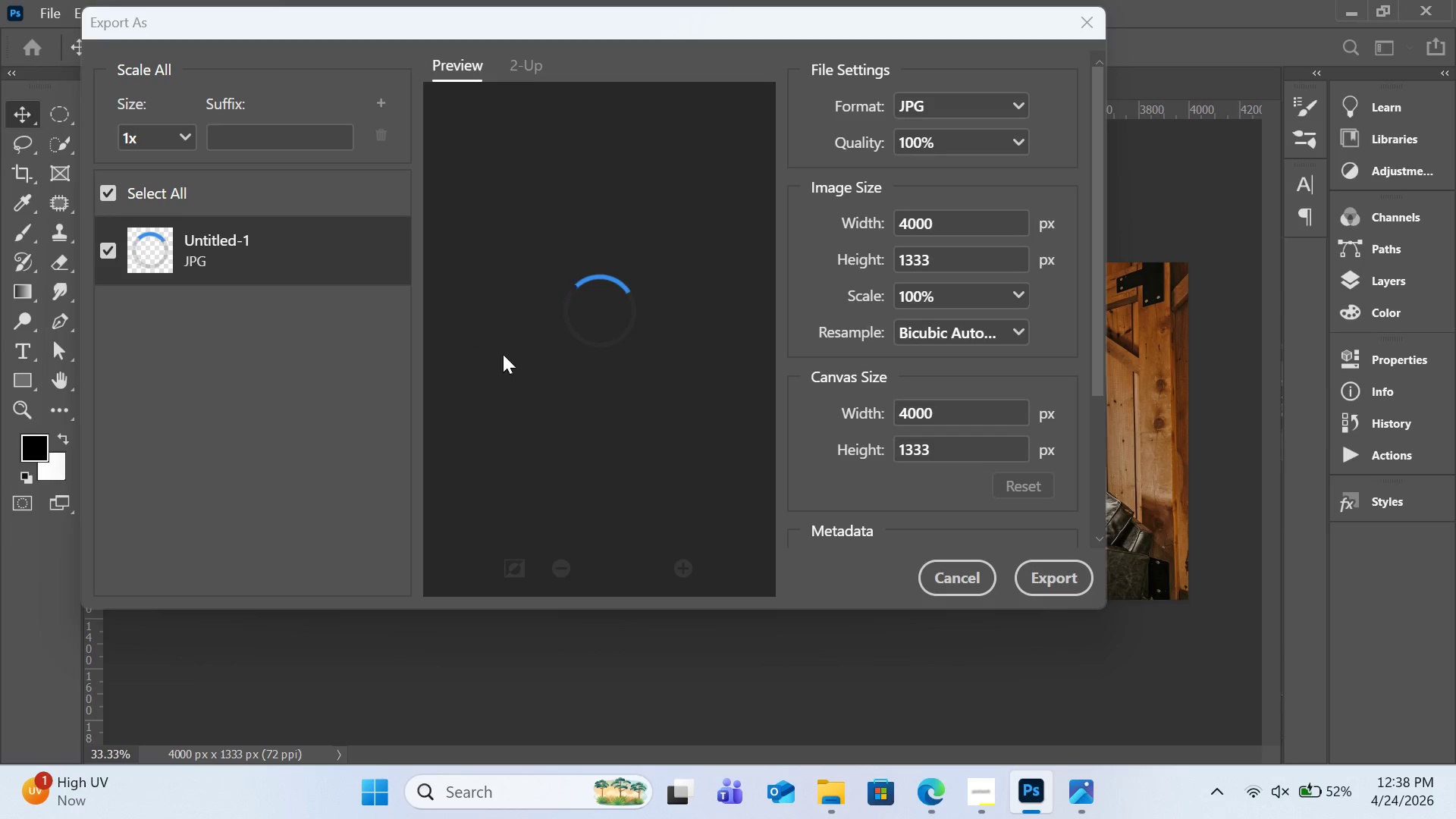 
left_click([1055, 573])
 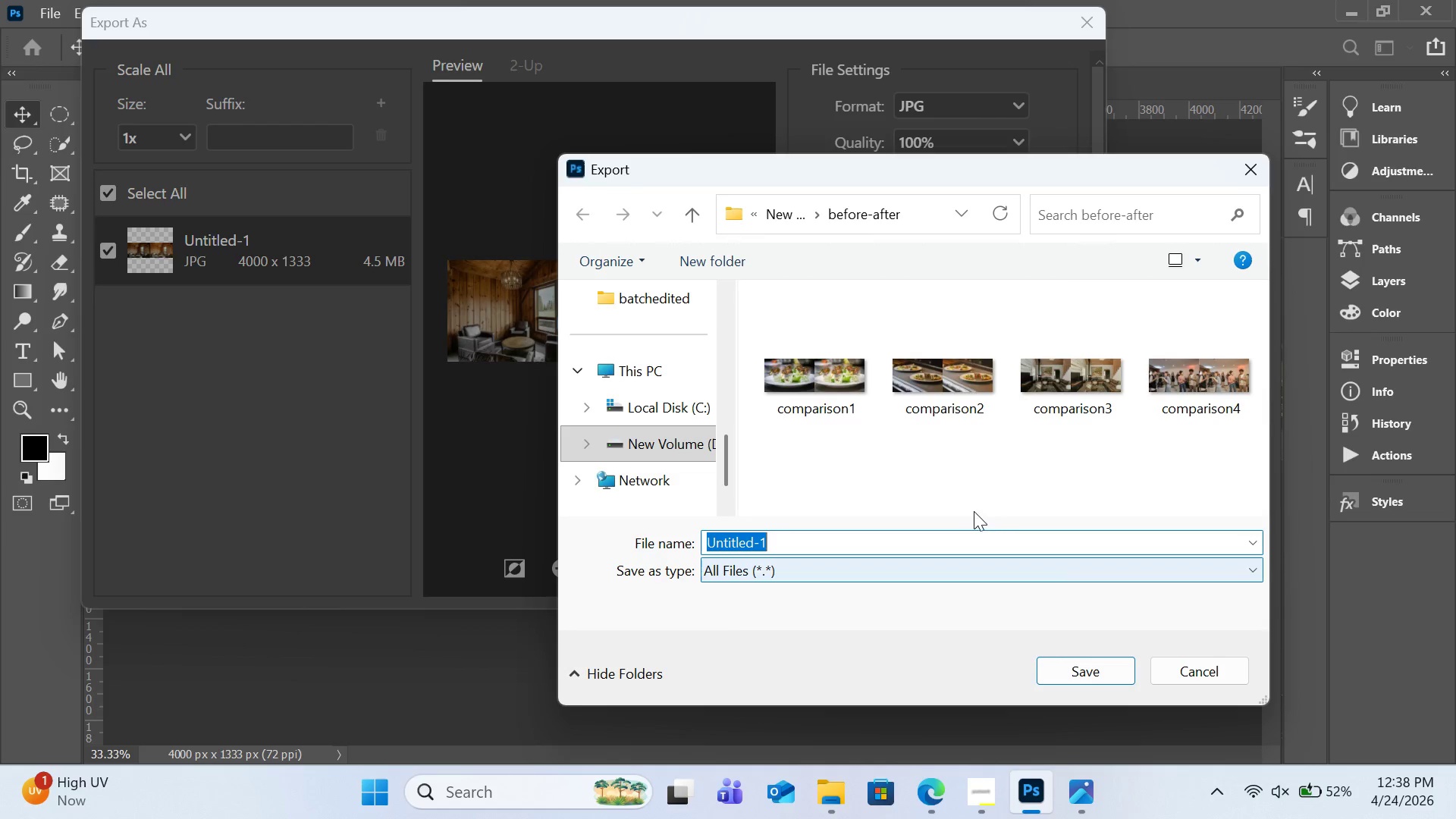 
left_click([822, 409])
 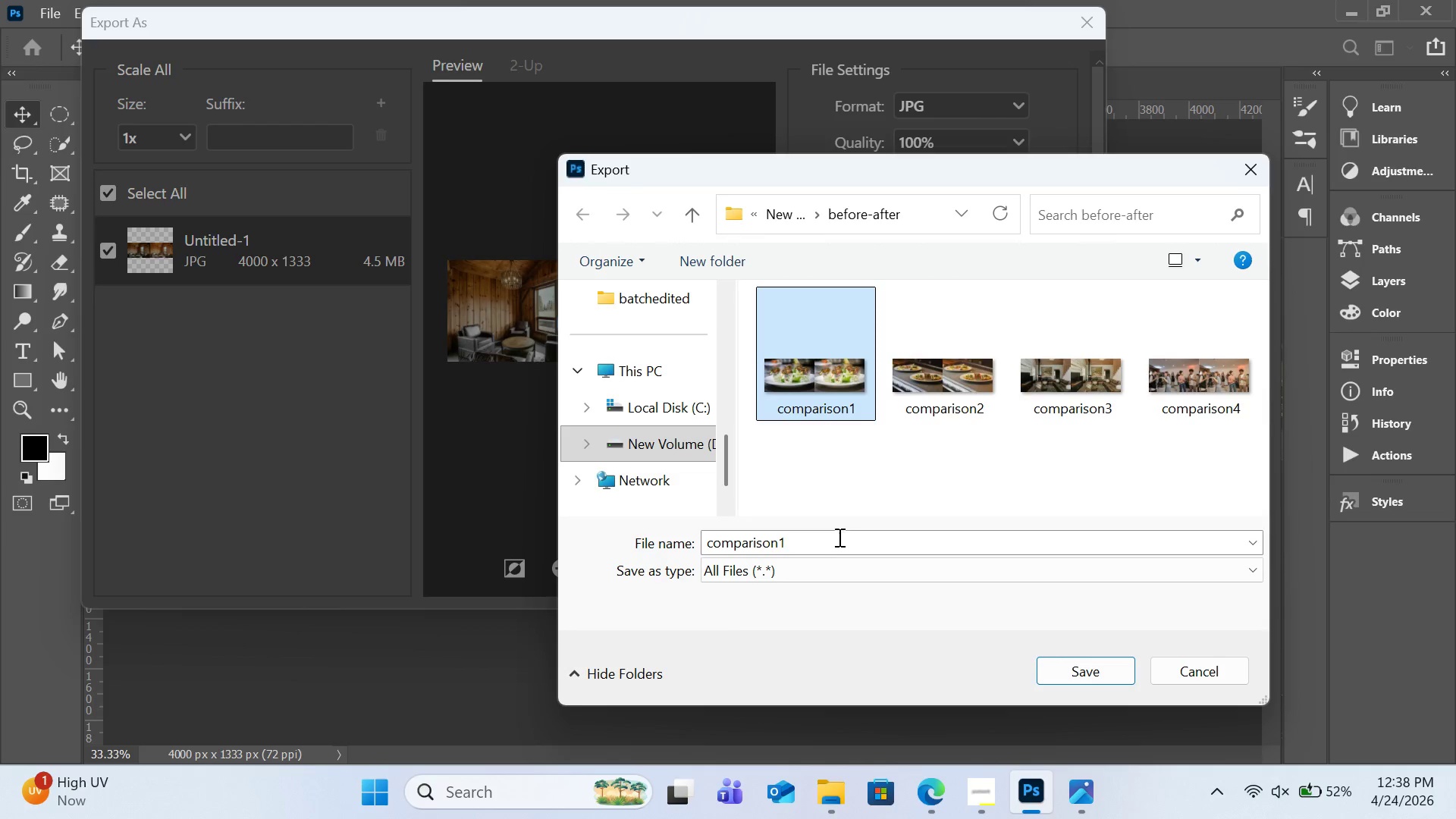 
left_click([839, 538])
 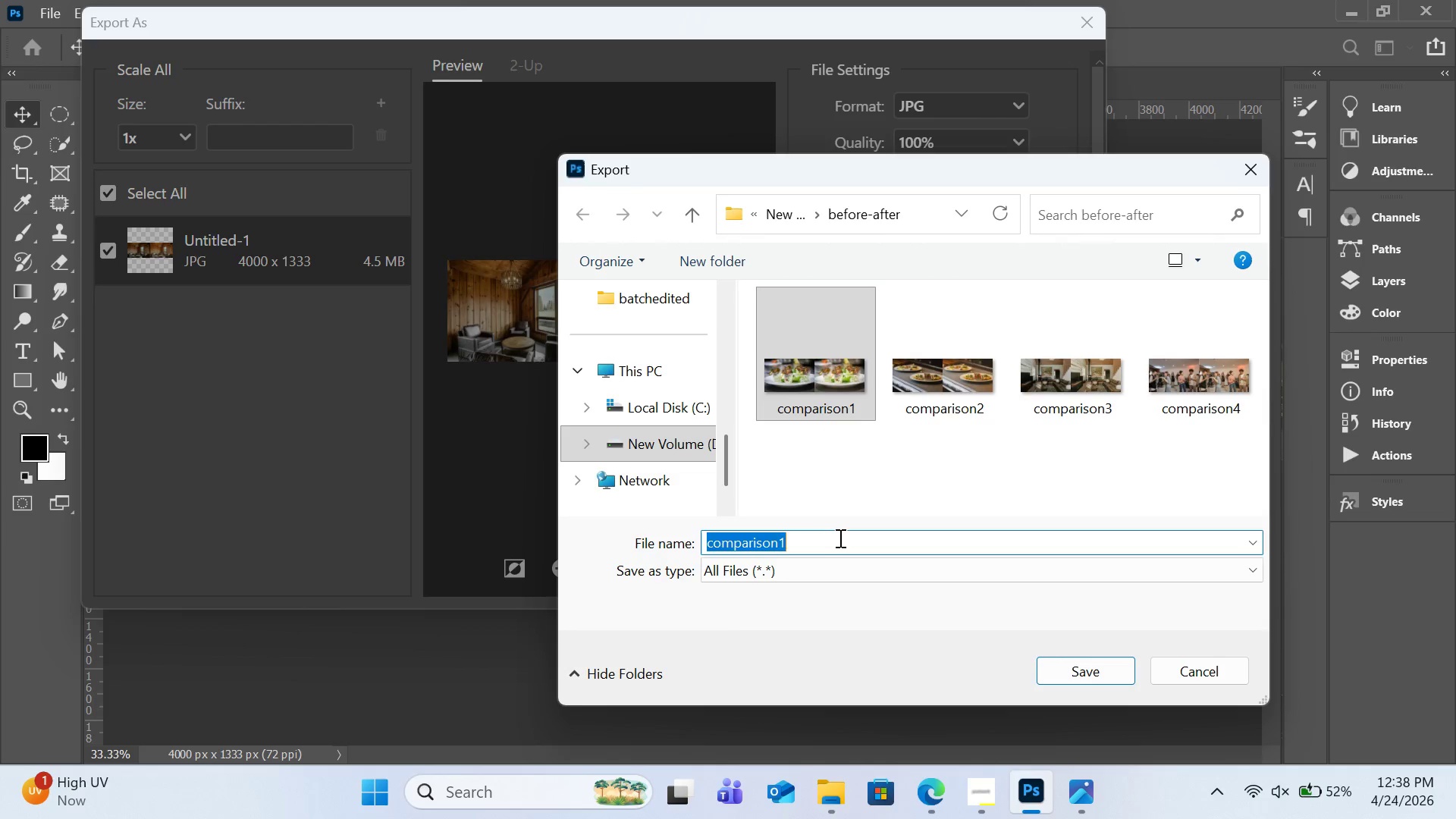 
left_click([839, 538])
 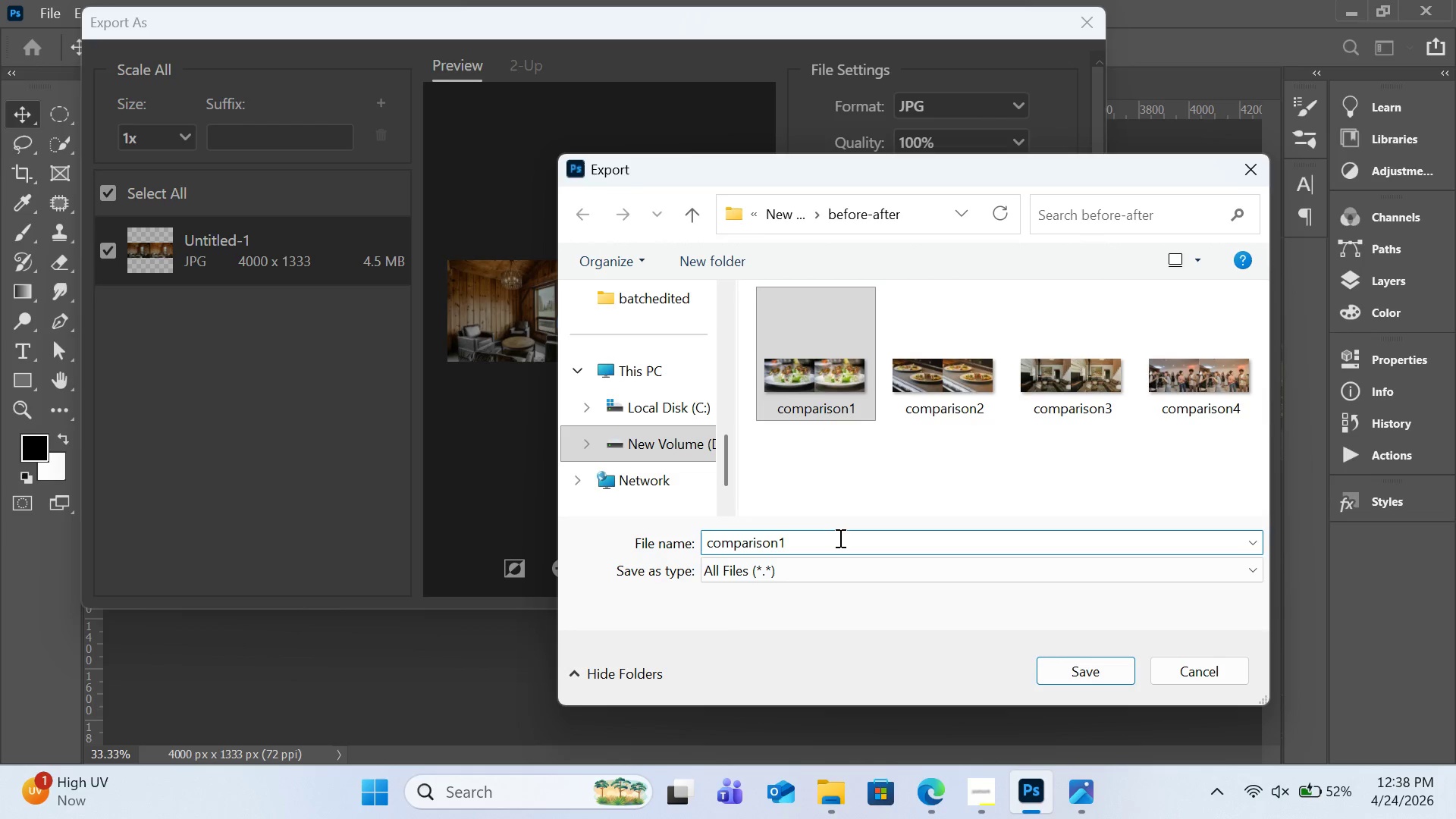 
key(Backspace)
 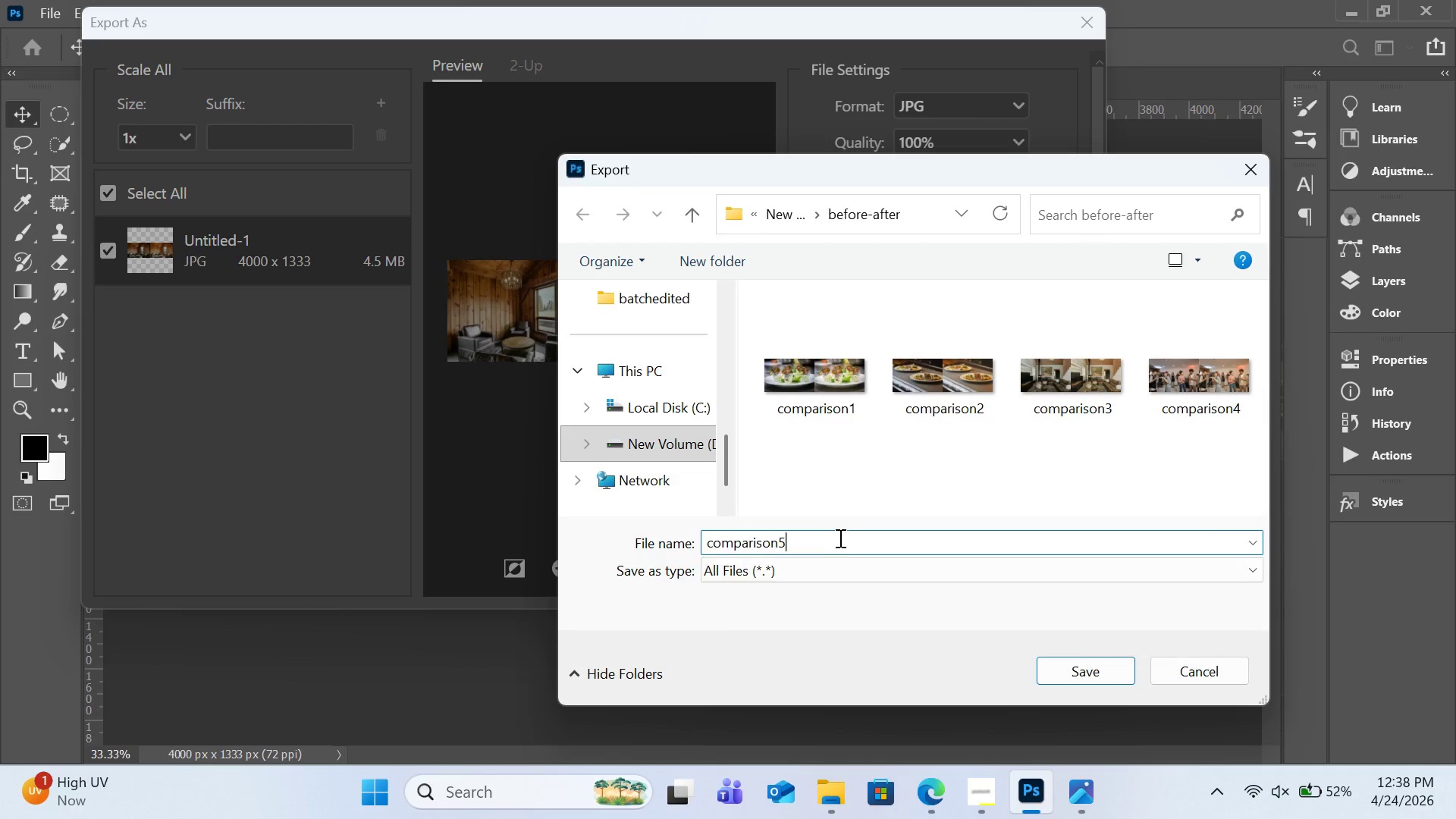 
key(5)
 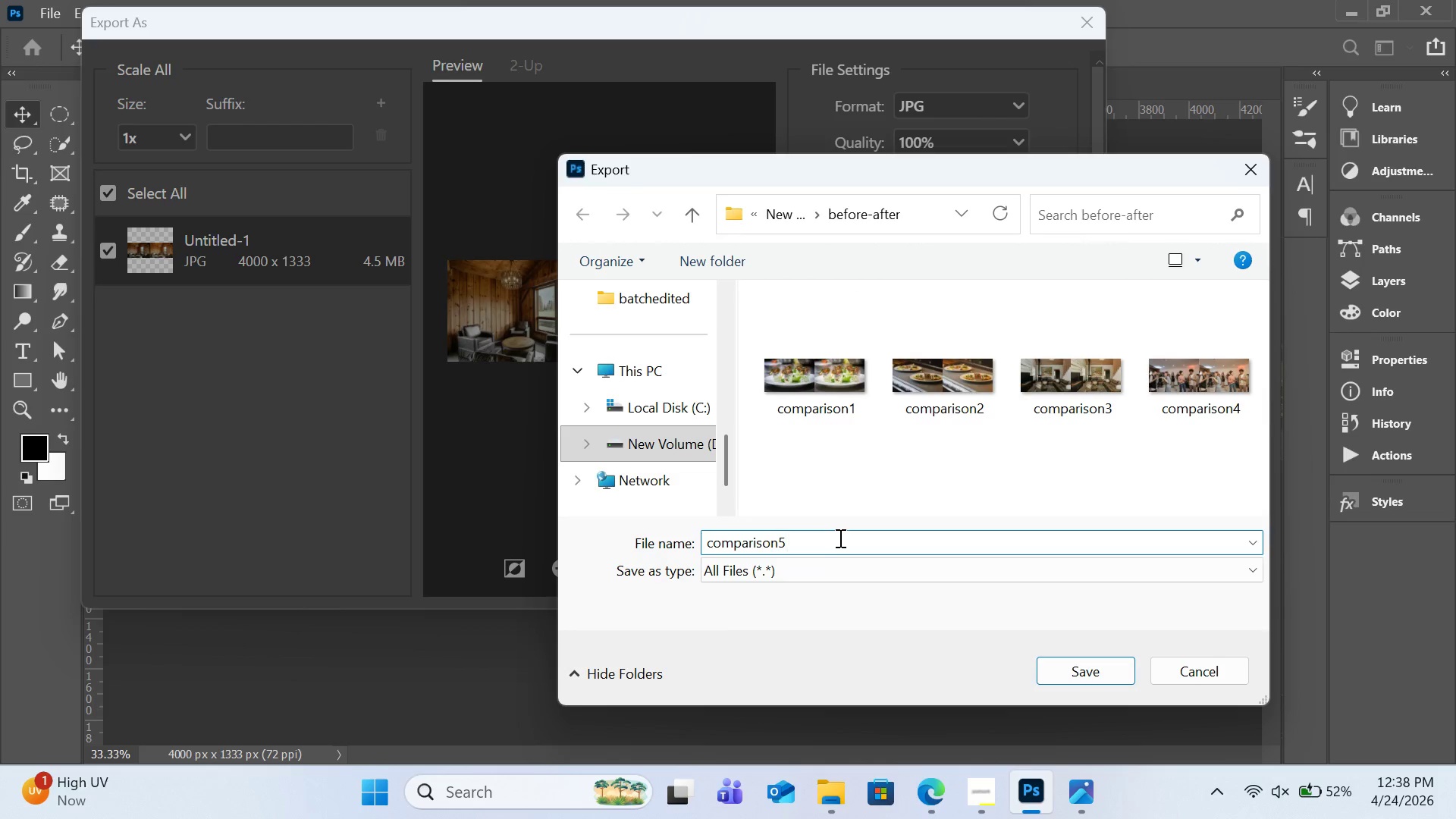 
key(Enter)
 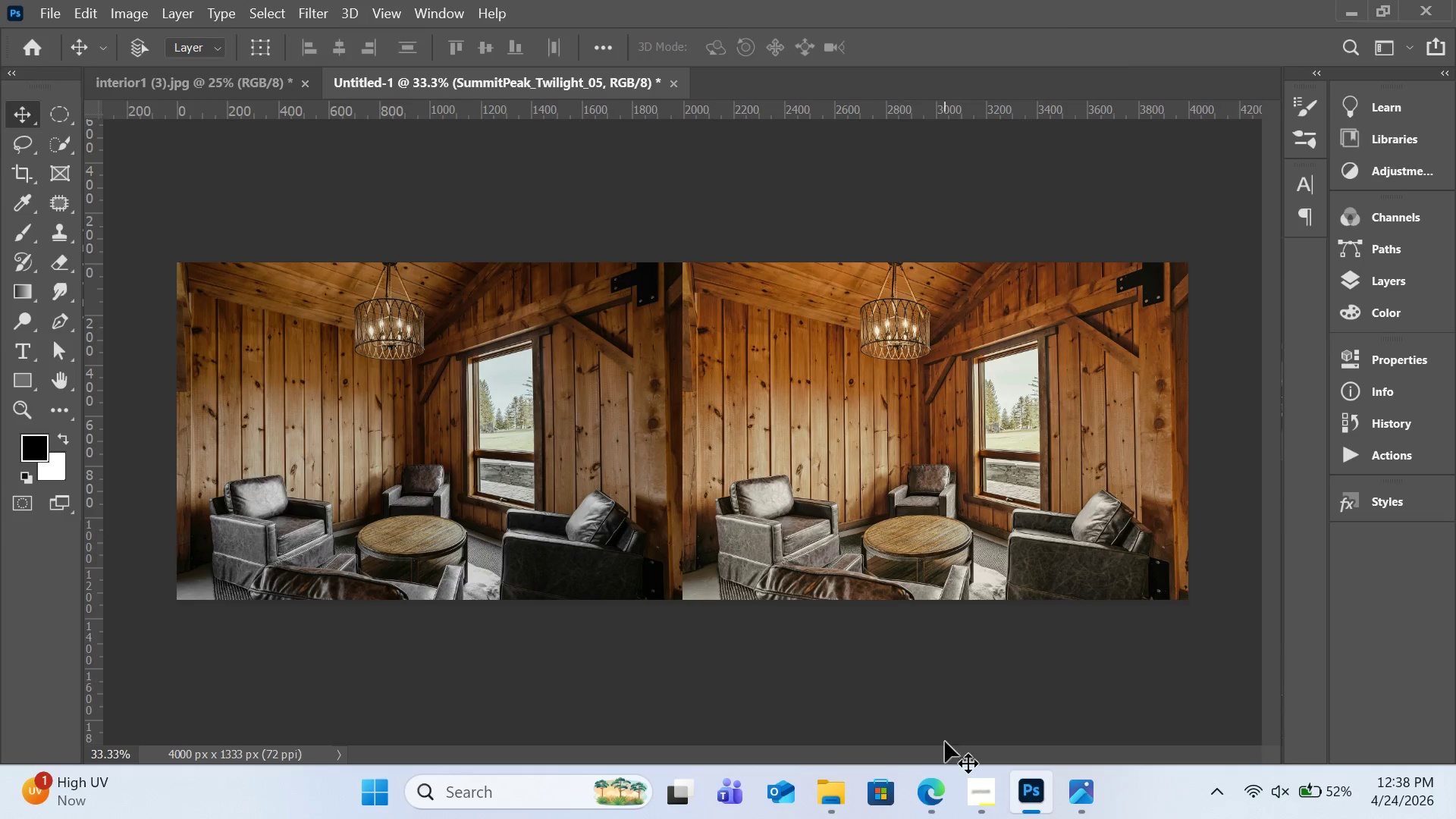 
left_click([975, 792])